 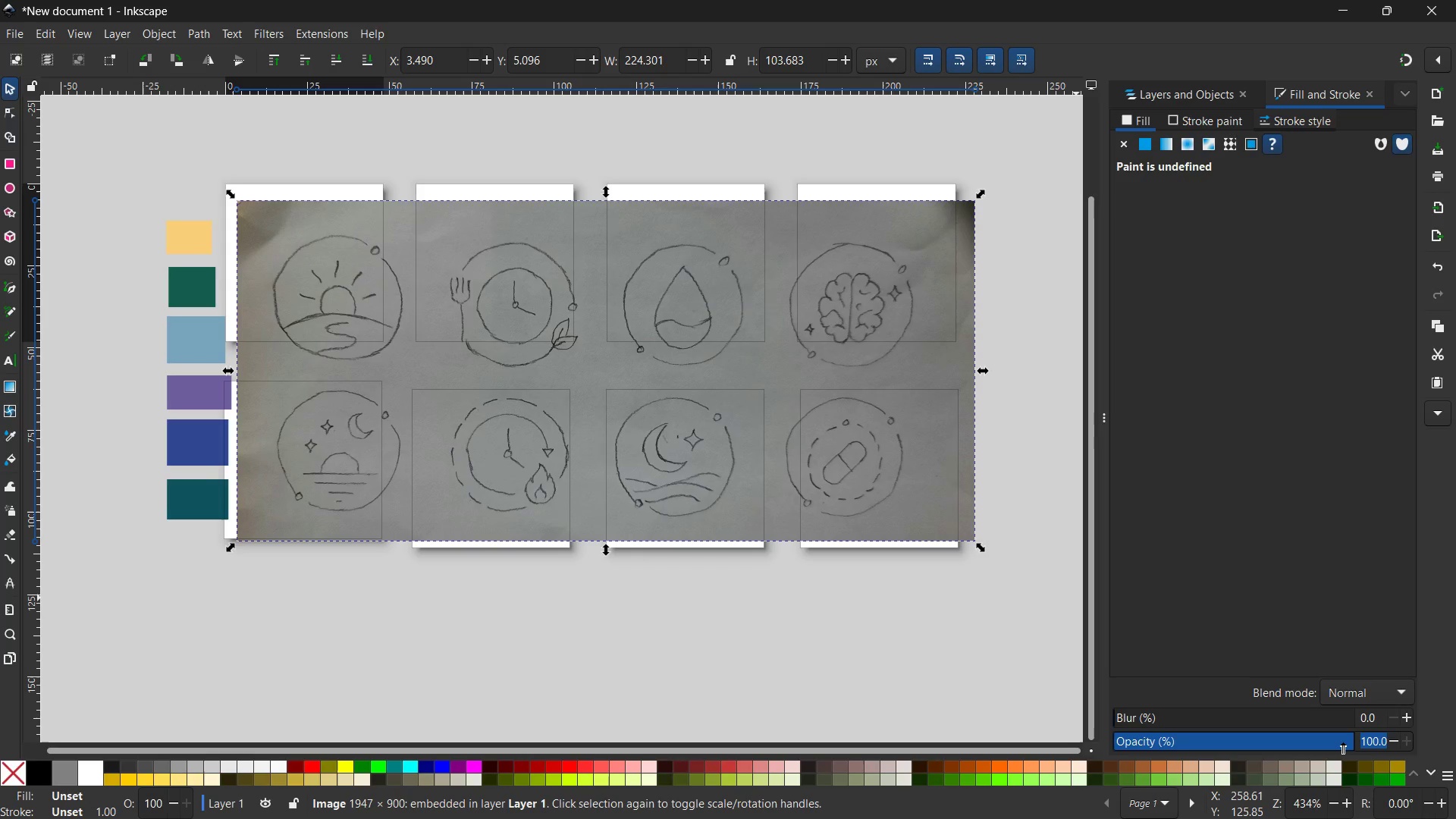 
key(Numpad5)
 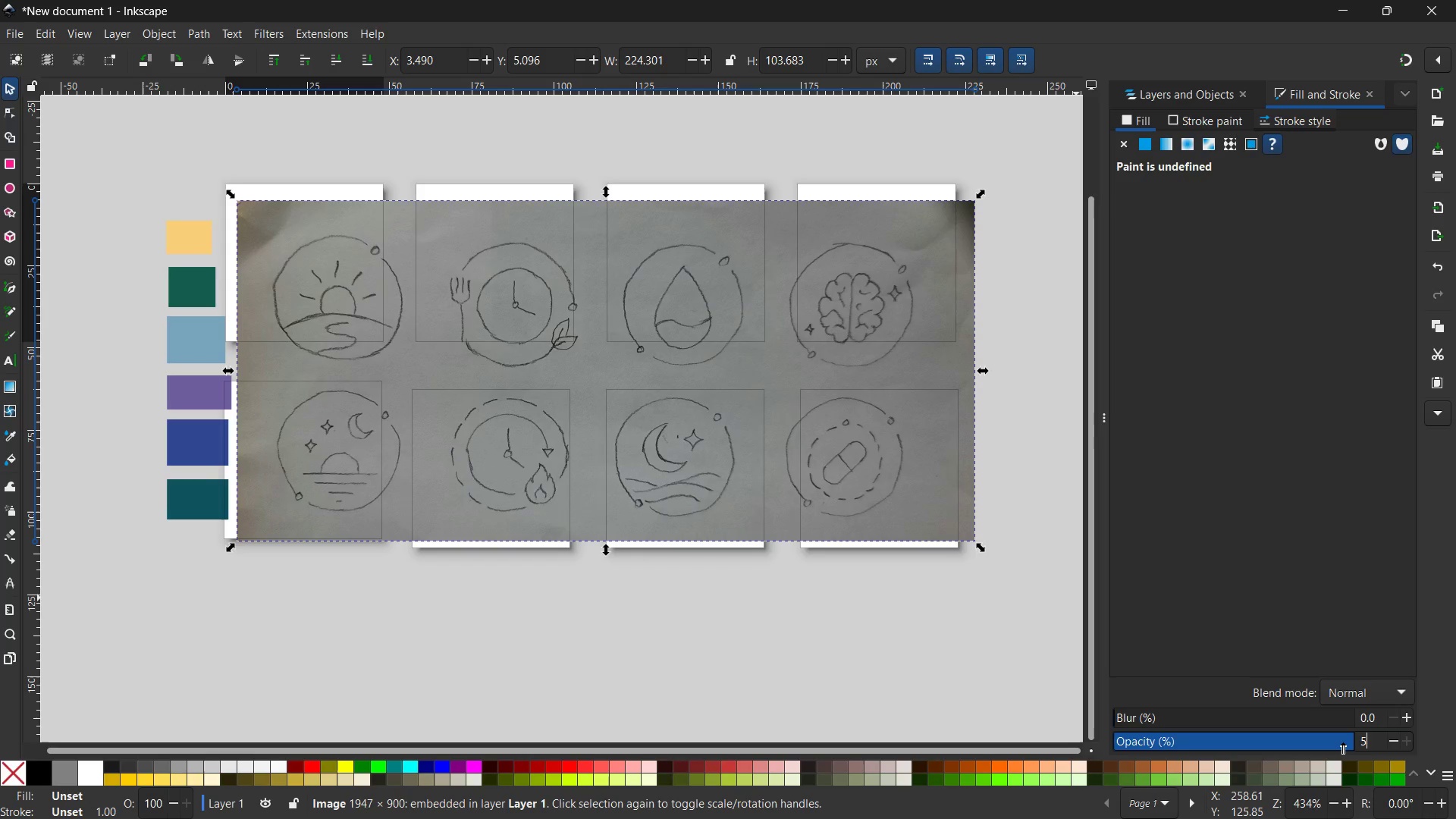 
key(Numpad0)
 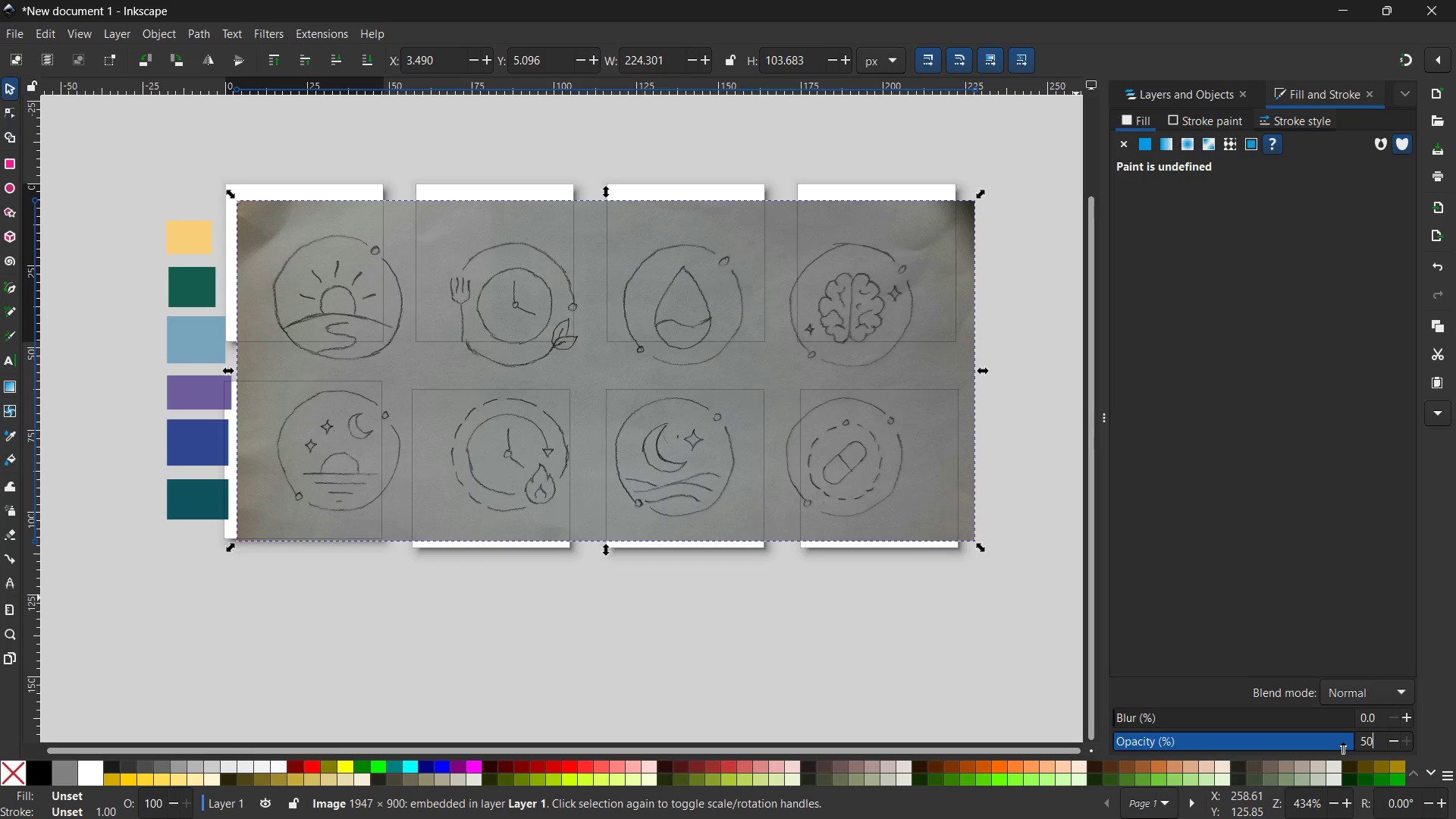 
key(Enter)
 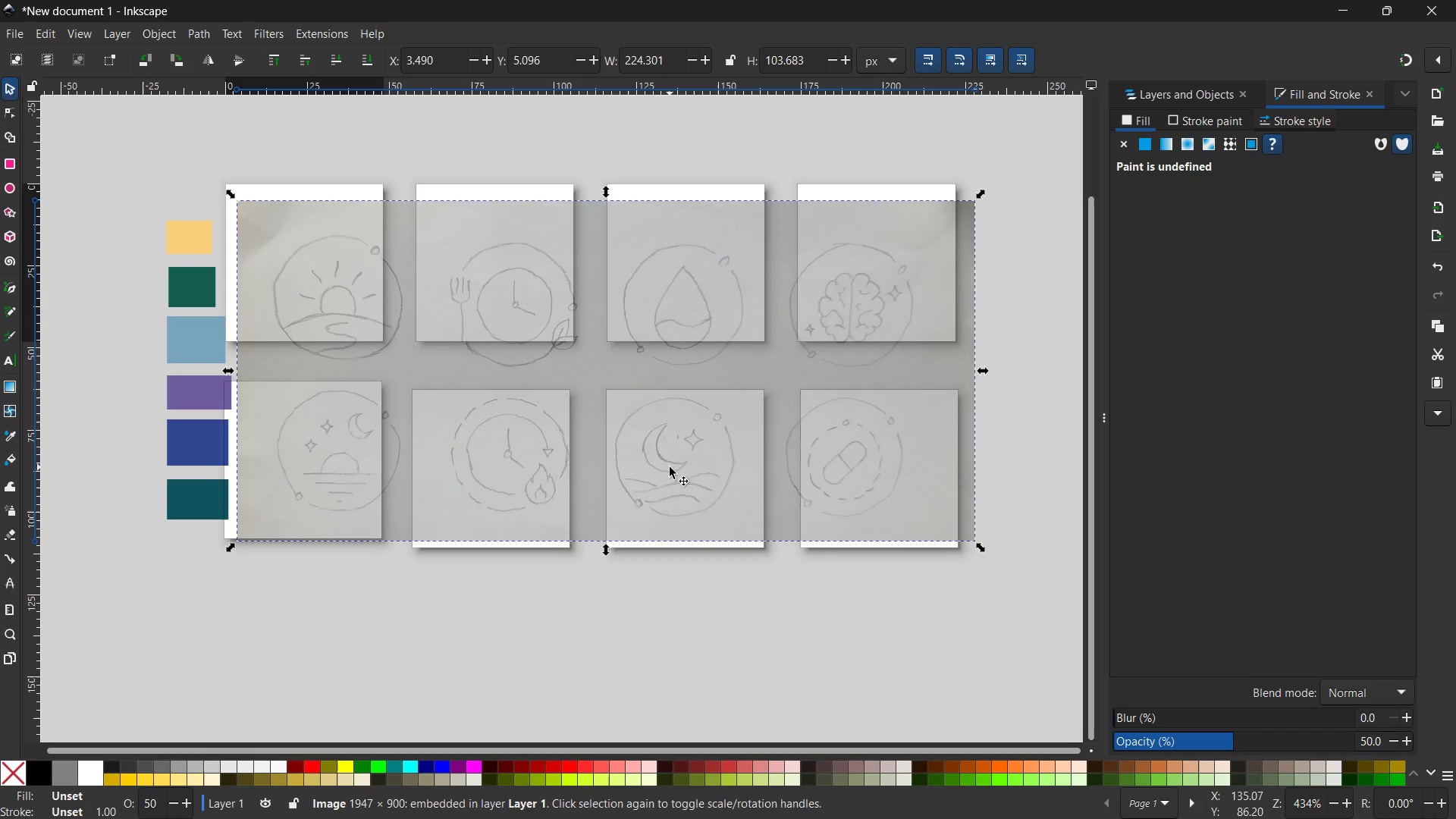 
left_click([697, 607])
 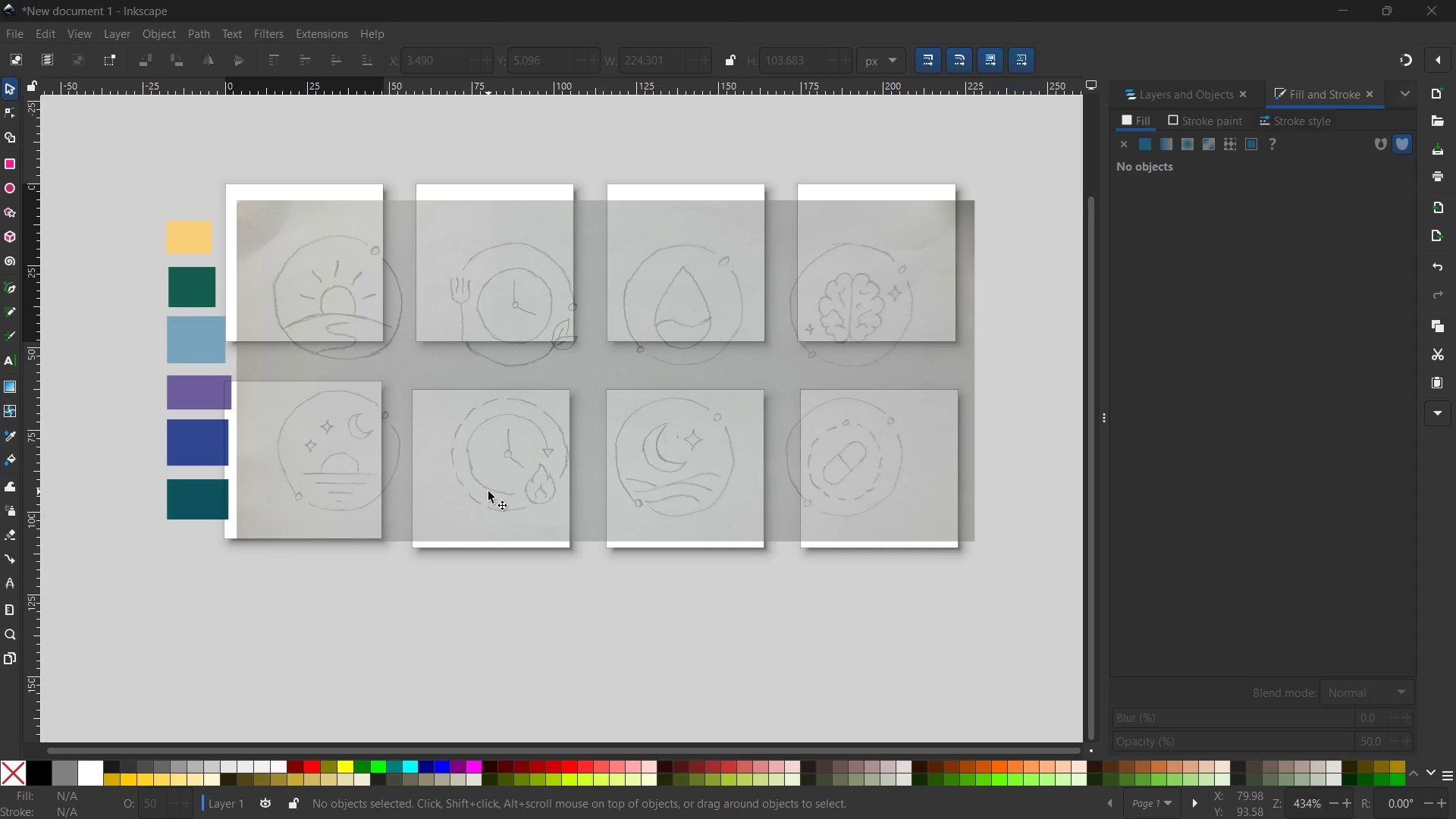 
wait(7.2)
 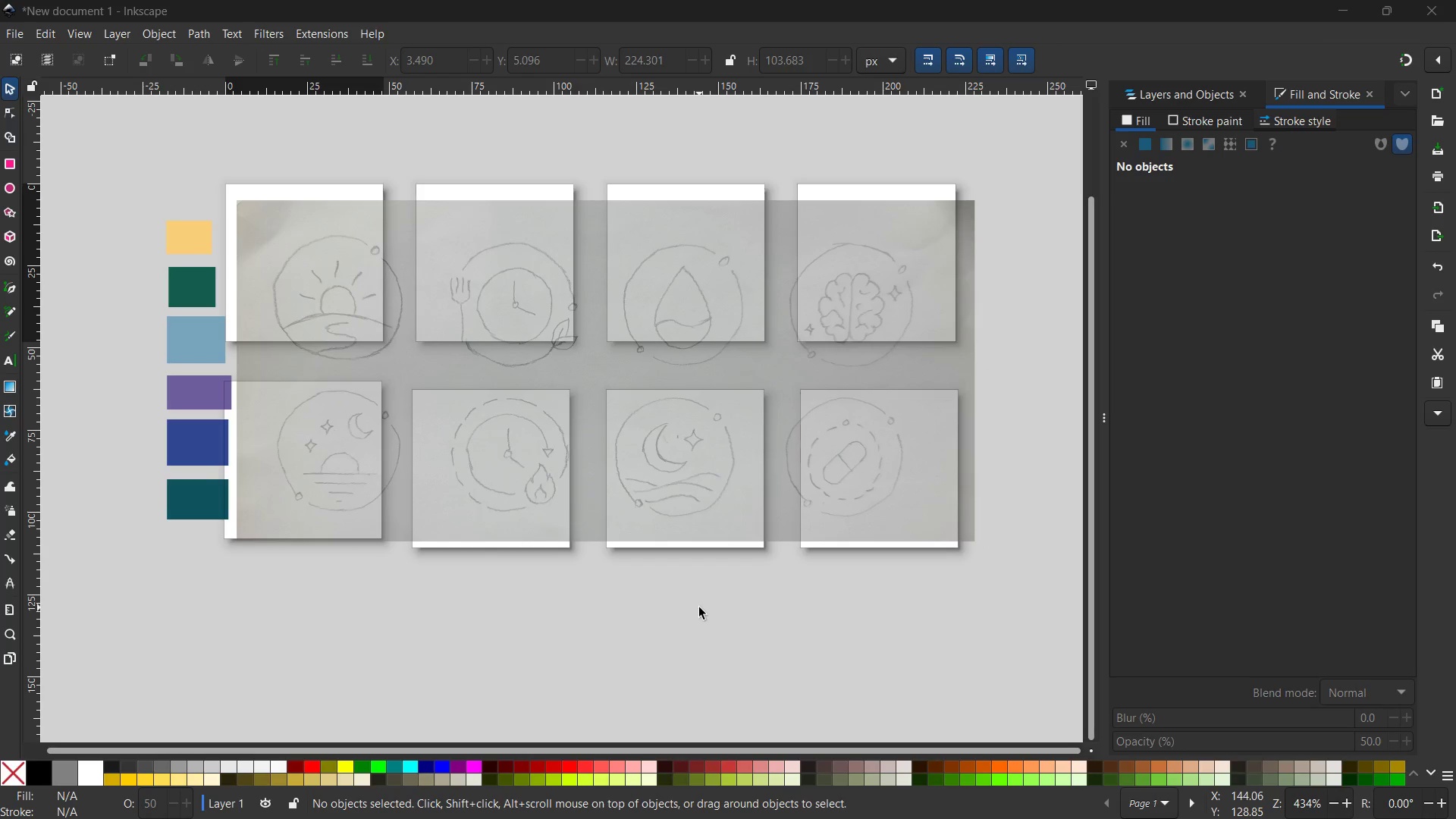 
left_click([591, 528])
 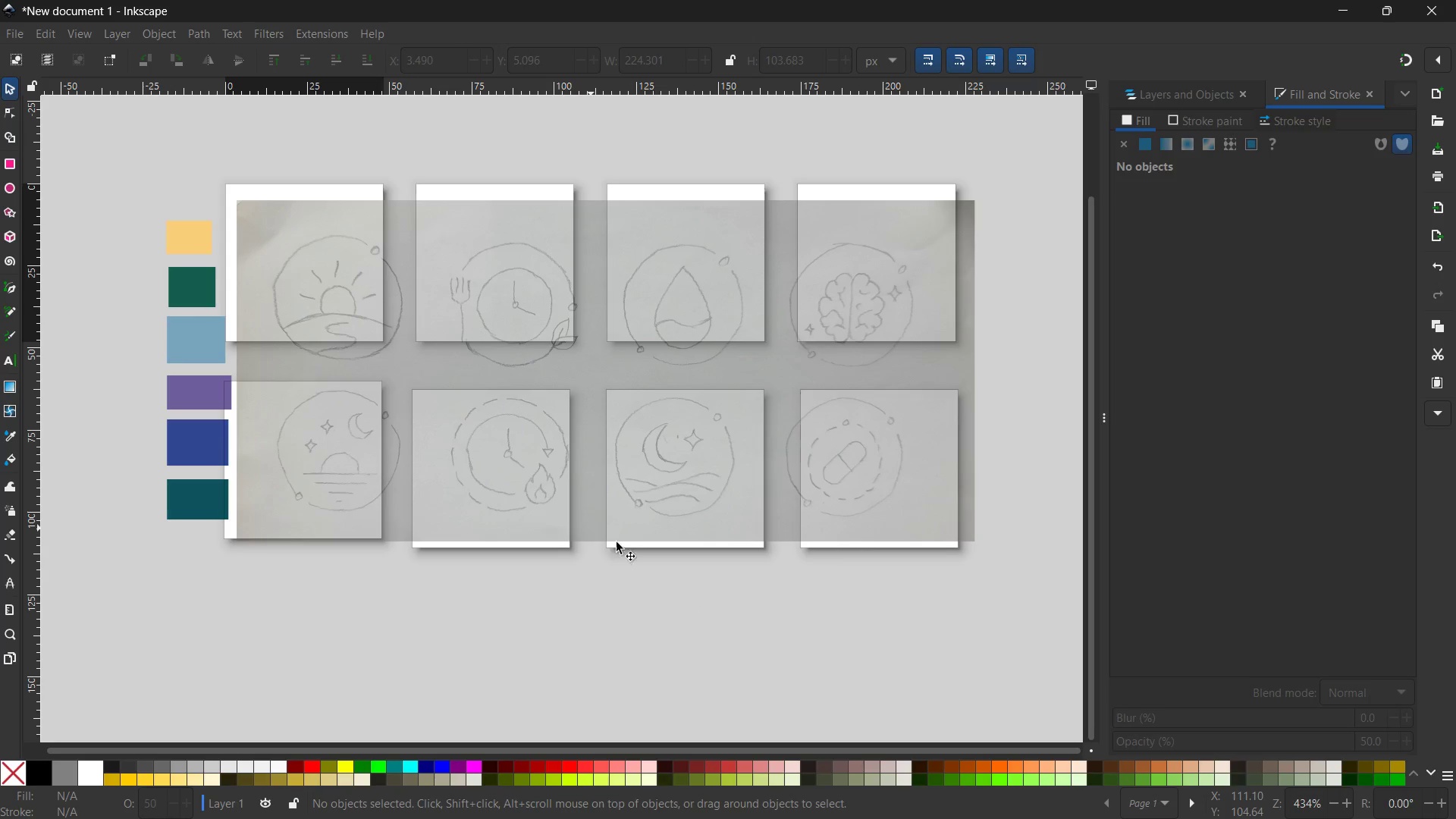 
left_click([616, 523])
 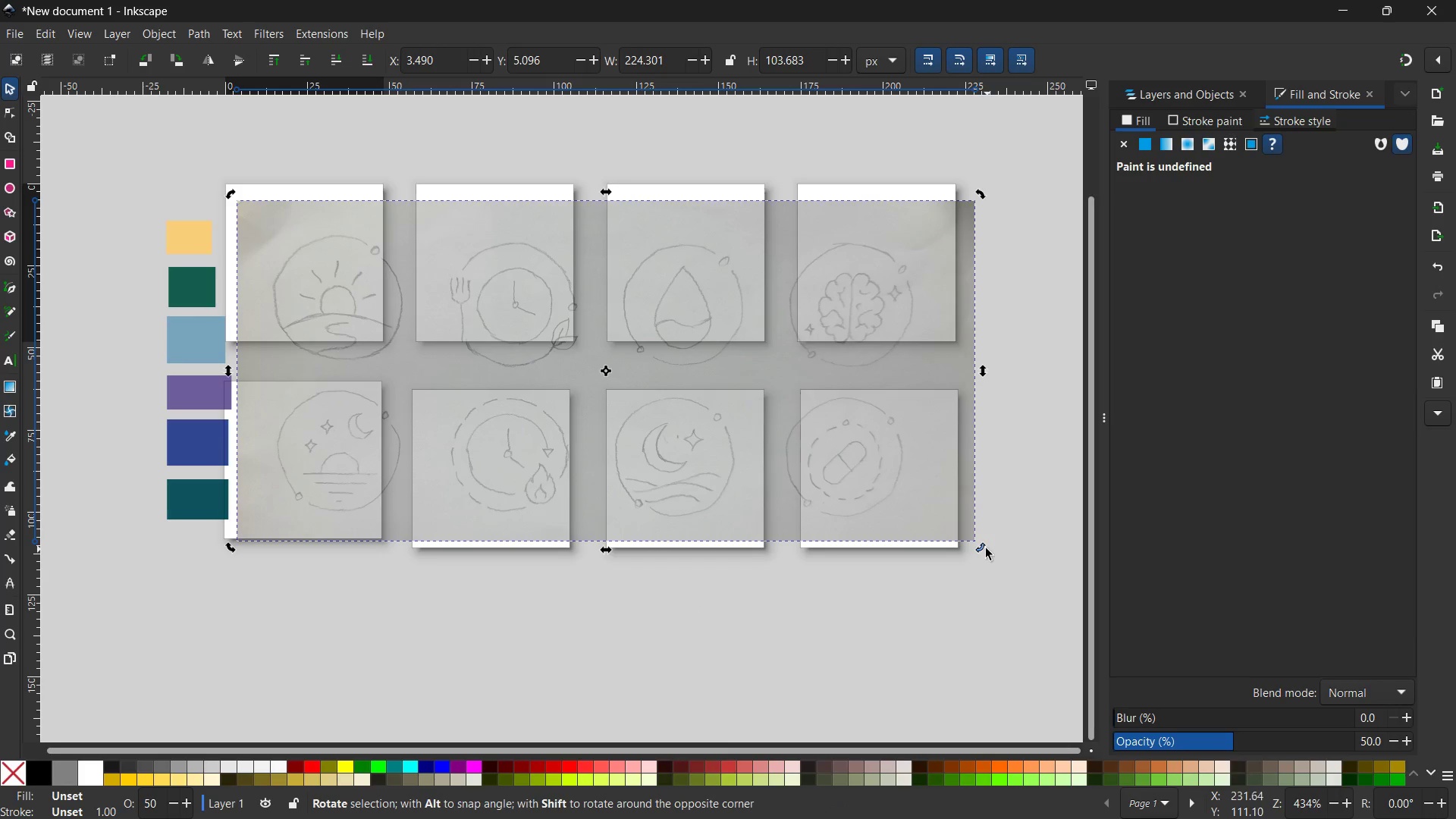 
left_click([1006, 417])
 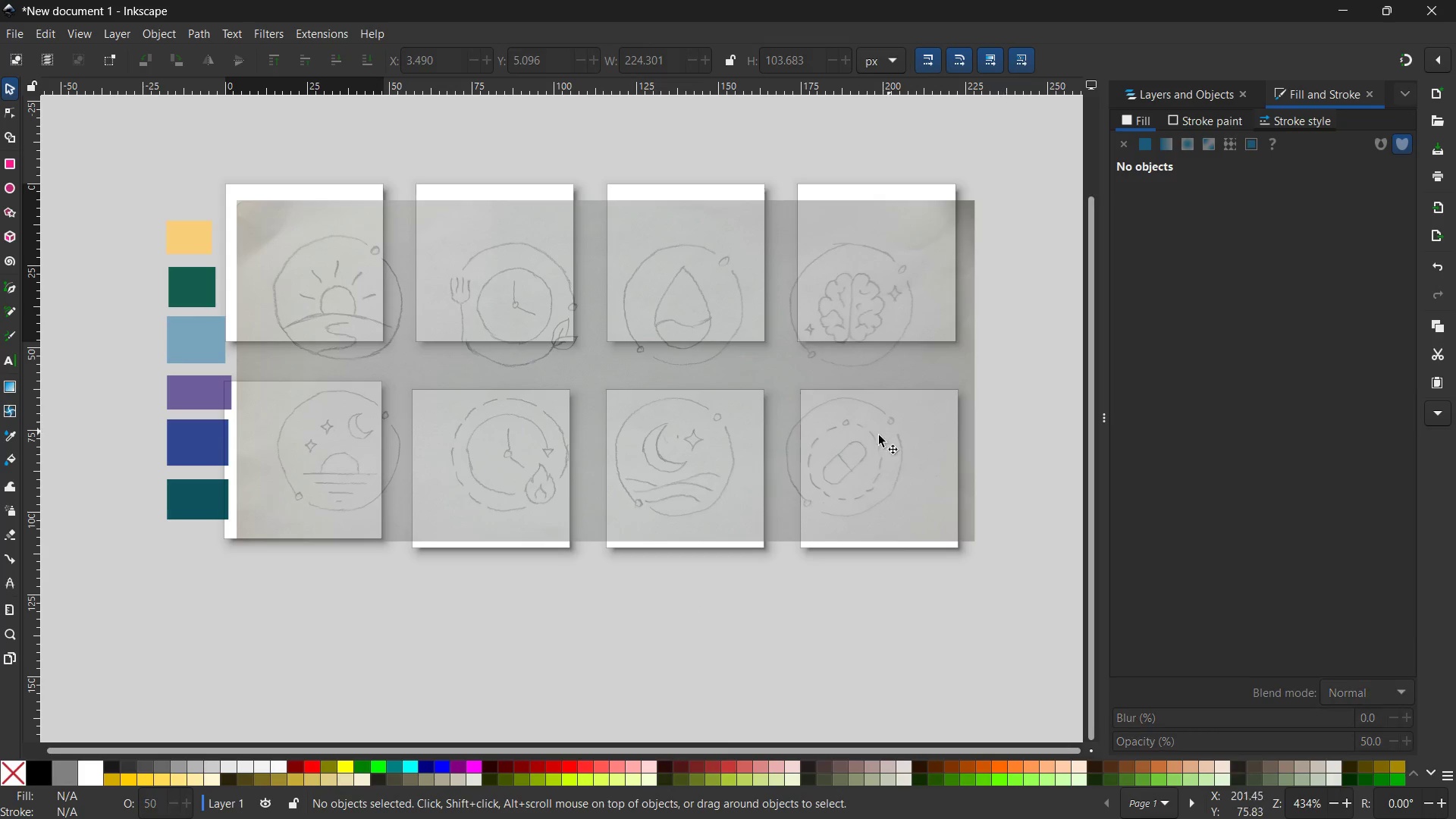 
double_click([845, 446])
 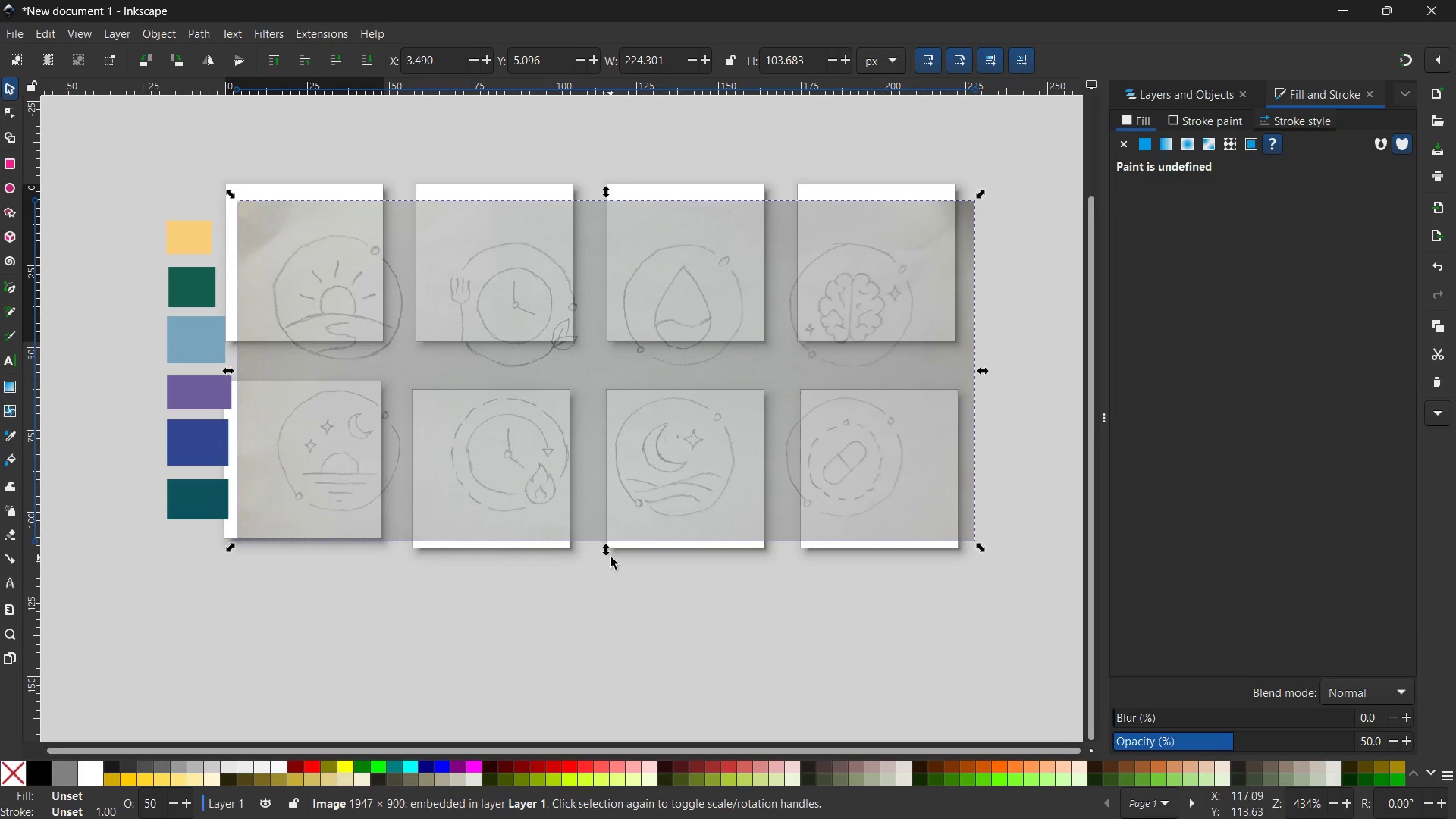 
left_click_drag(start_coordinate=[607, 551], to_coordinate=[611, 579])
 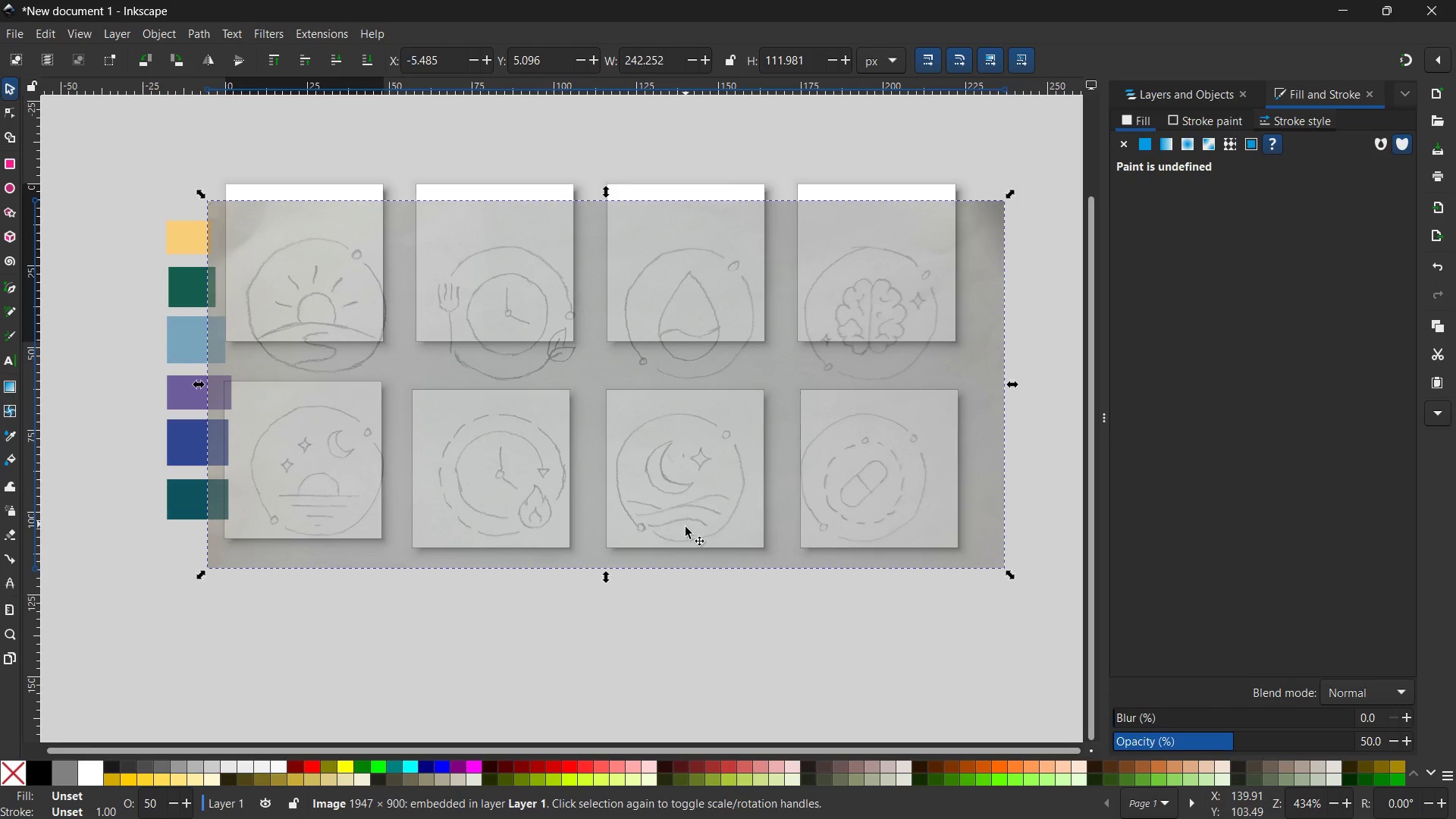 
hold_key(key=ControlLeft, duration=2.78)
 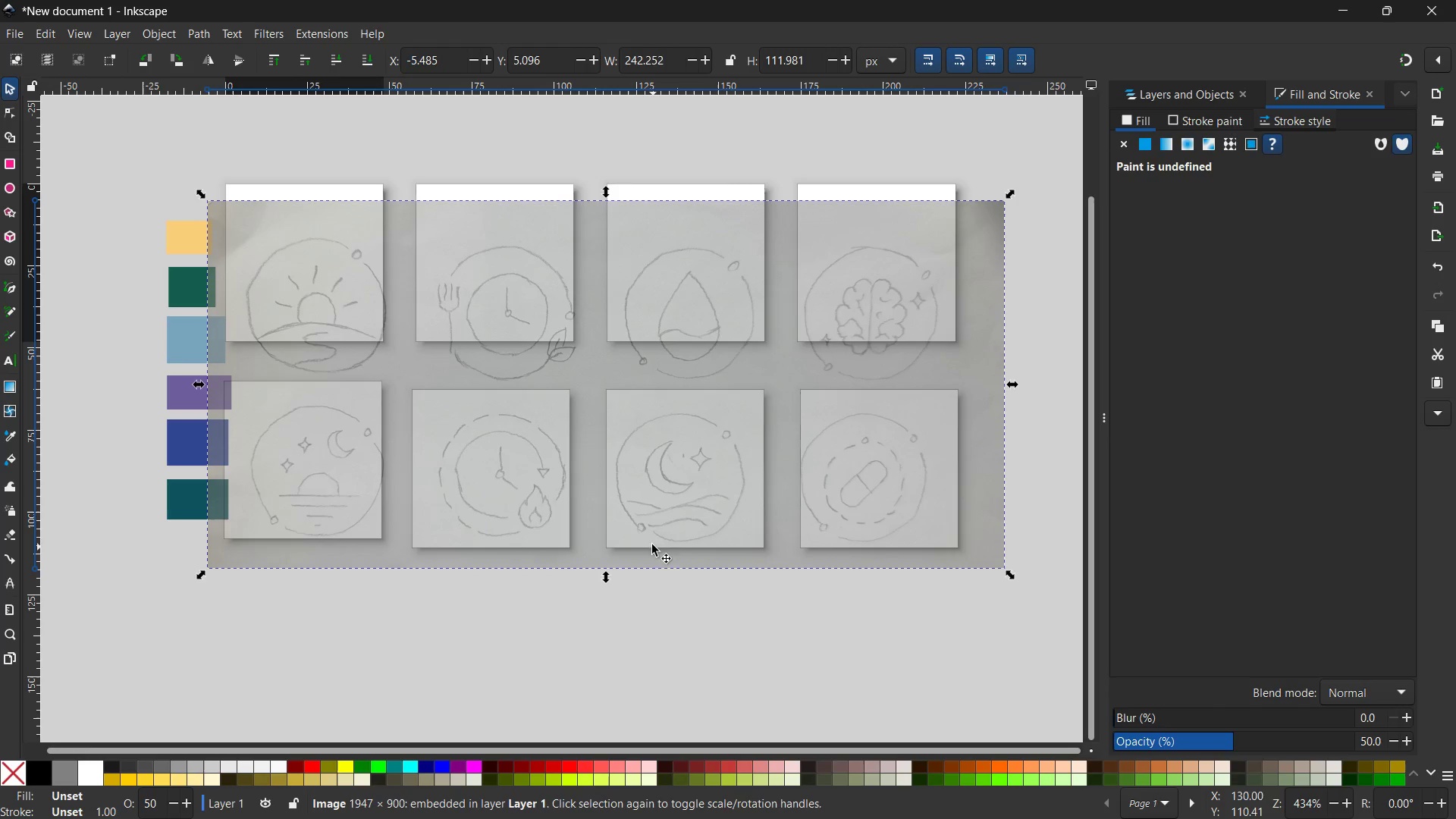 
left_click_drag(start_coordinate=[654, 535], to_coordinate=[651, 485])
 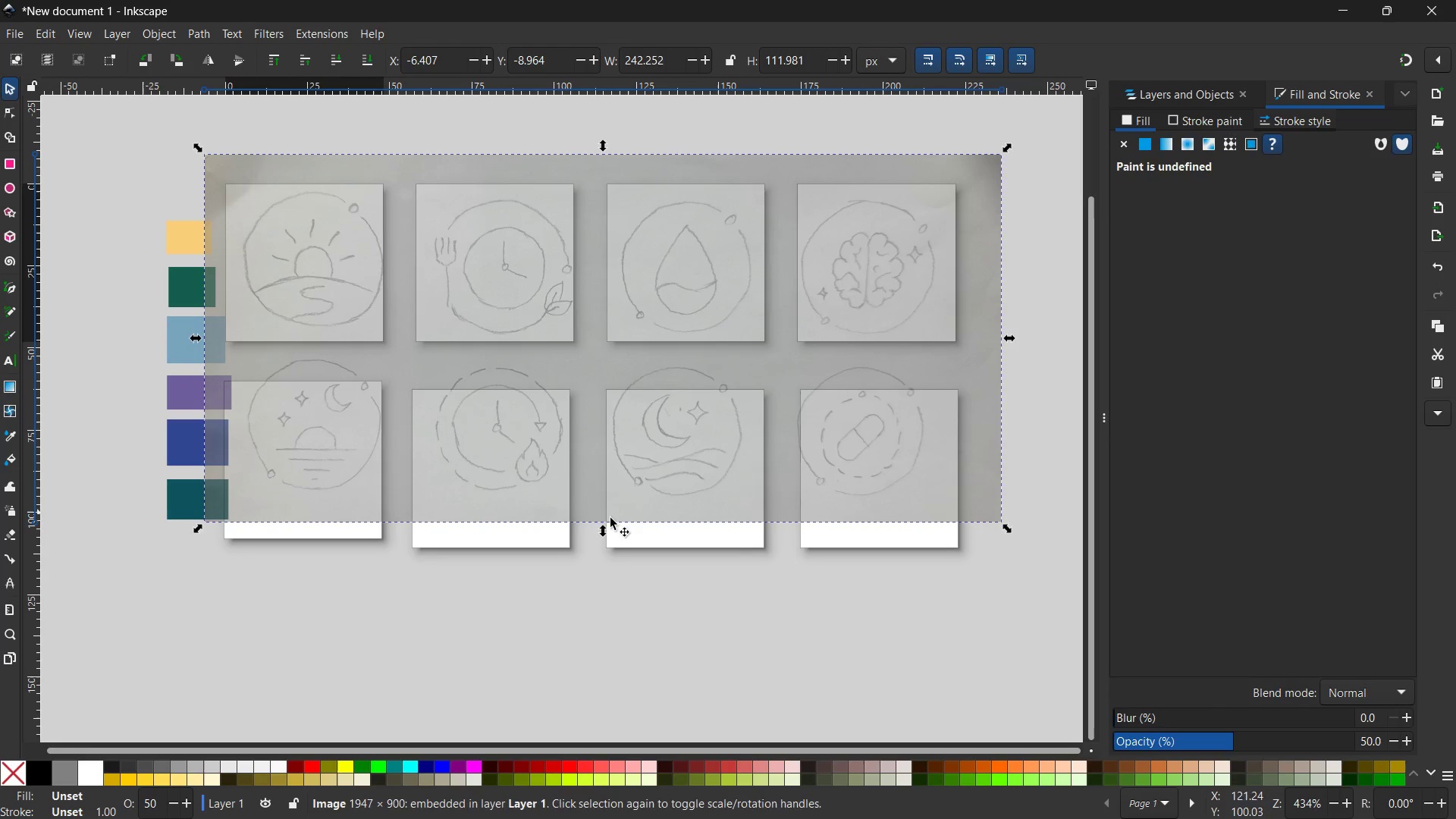 
hold_key(key=ControlLeft, duration=2.64)
left_click_drag(start_coordinate=[601, 532], to_coordinate=[607, 564])
 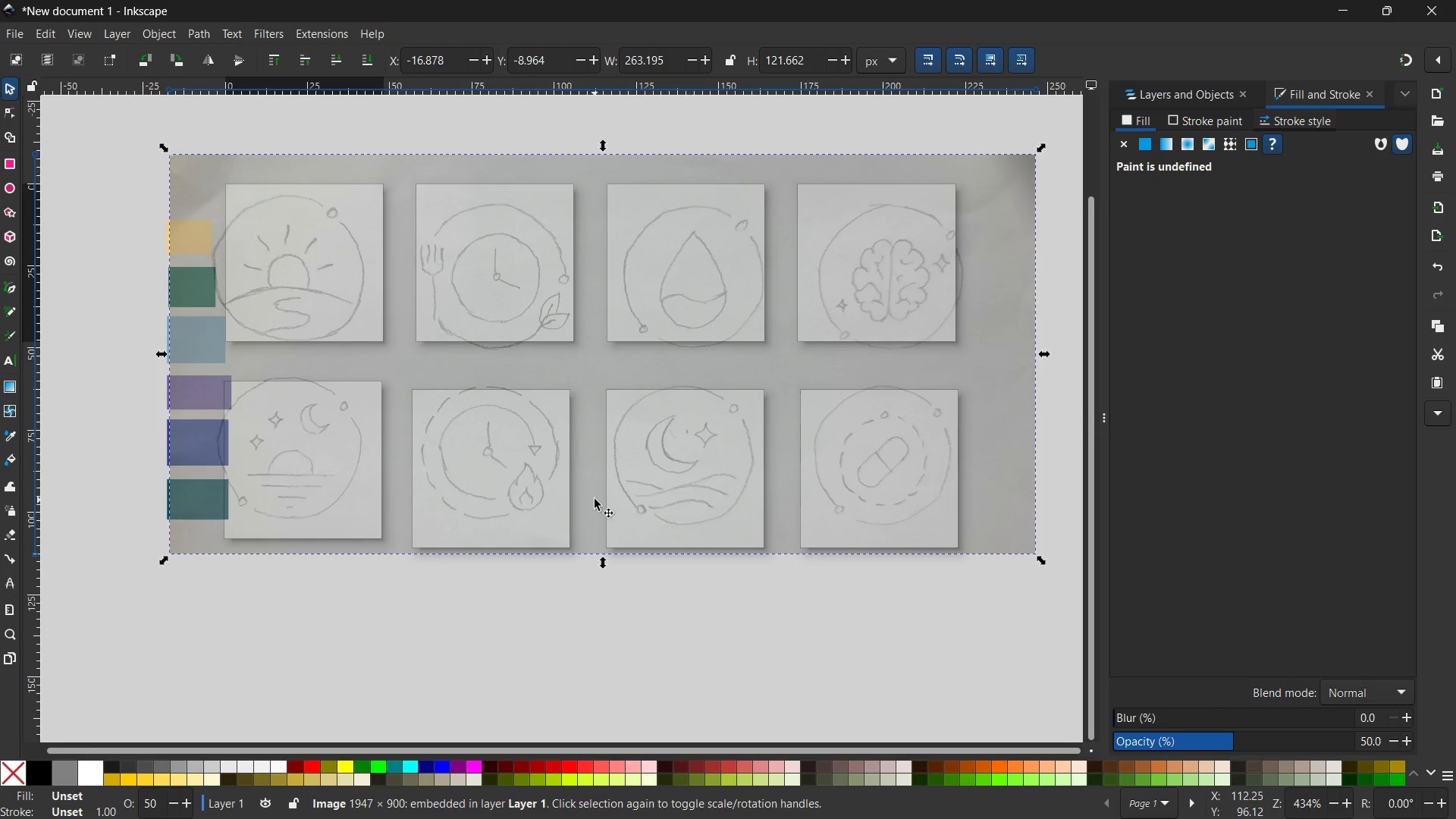 
left_click_drag(start_coordinate=[595, 496], to_coordinate=[606, 500])
 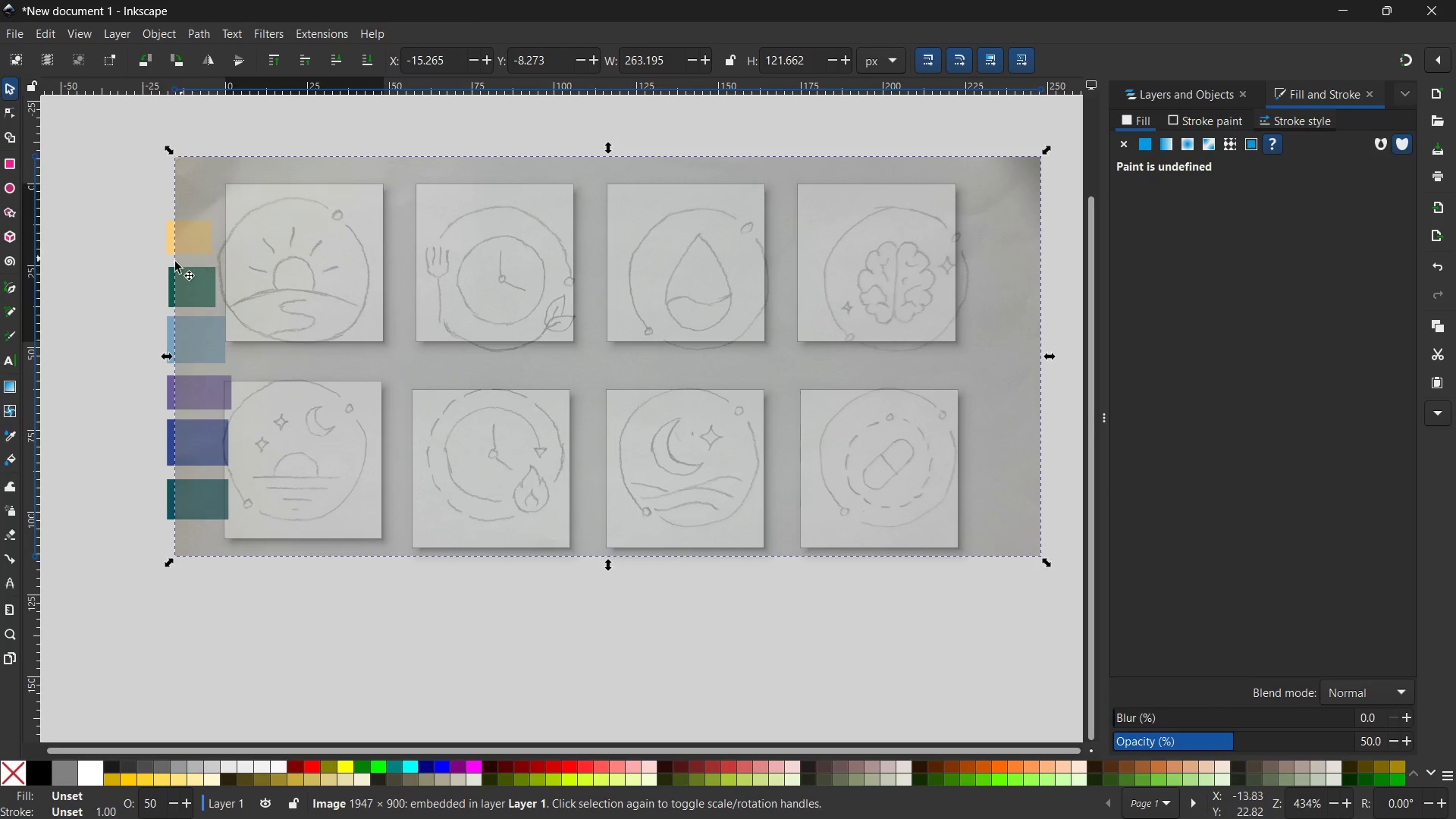 
left_click([121, 252])
 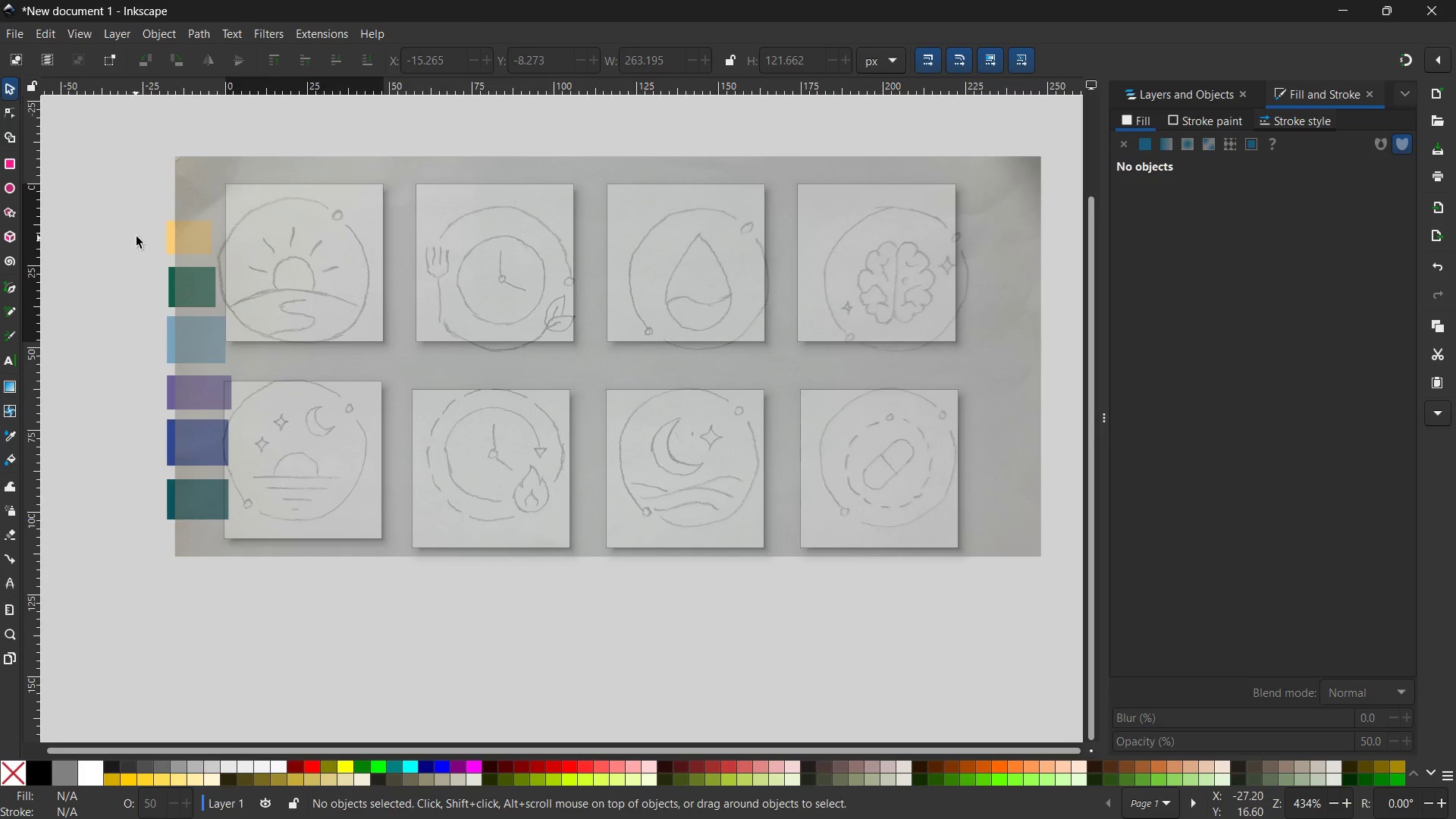 
left_click_drag(start_coordinate=[145, 231], to_coordinate=[174, 521])
 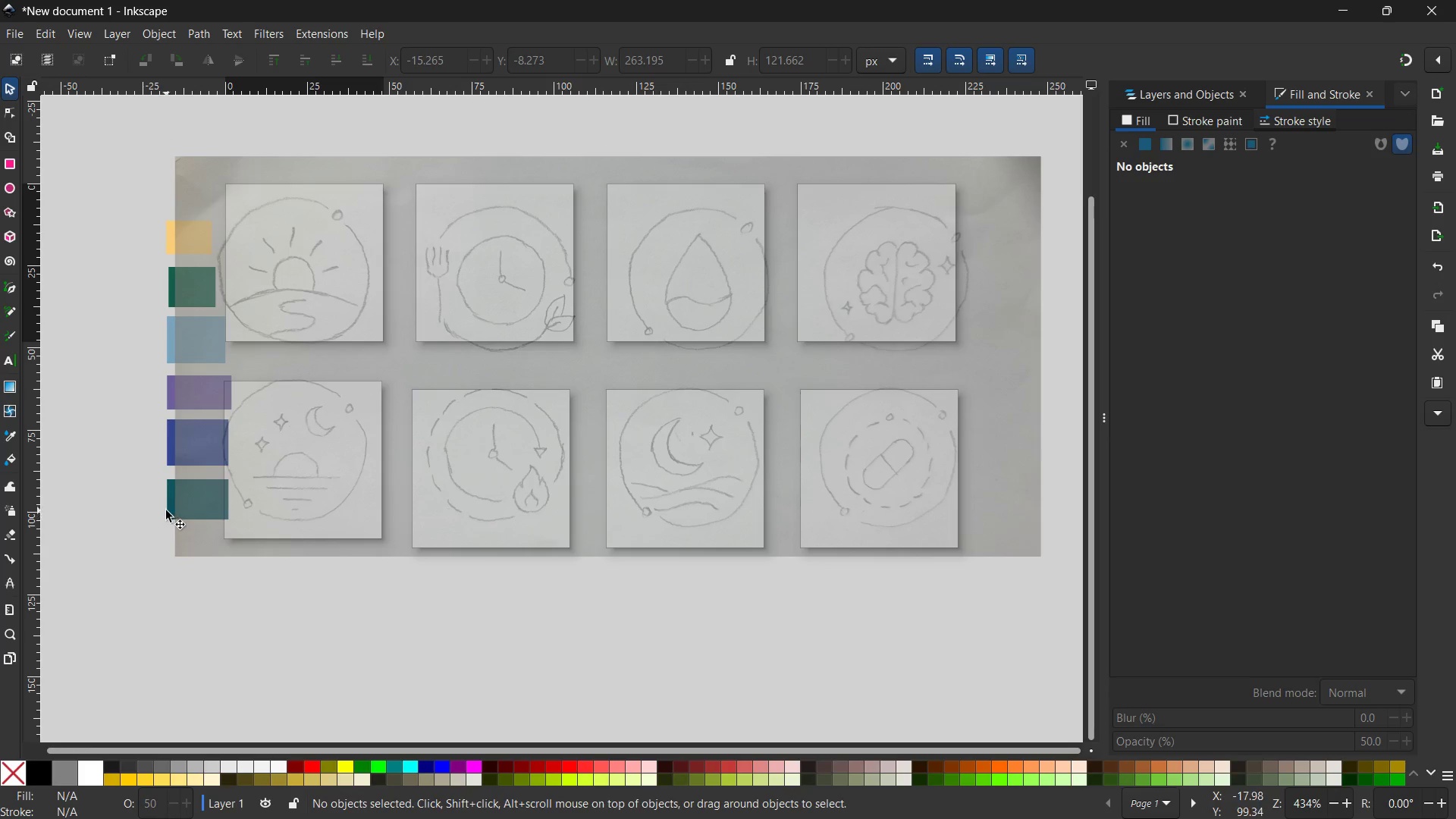 
left_click([176, 498])
 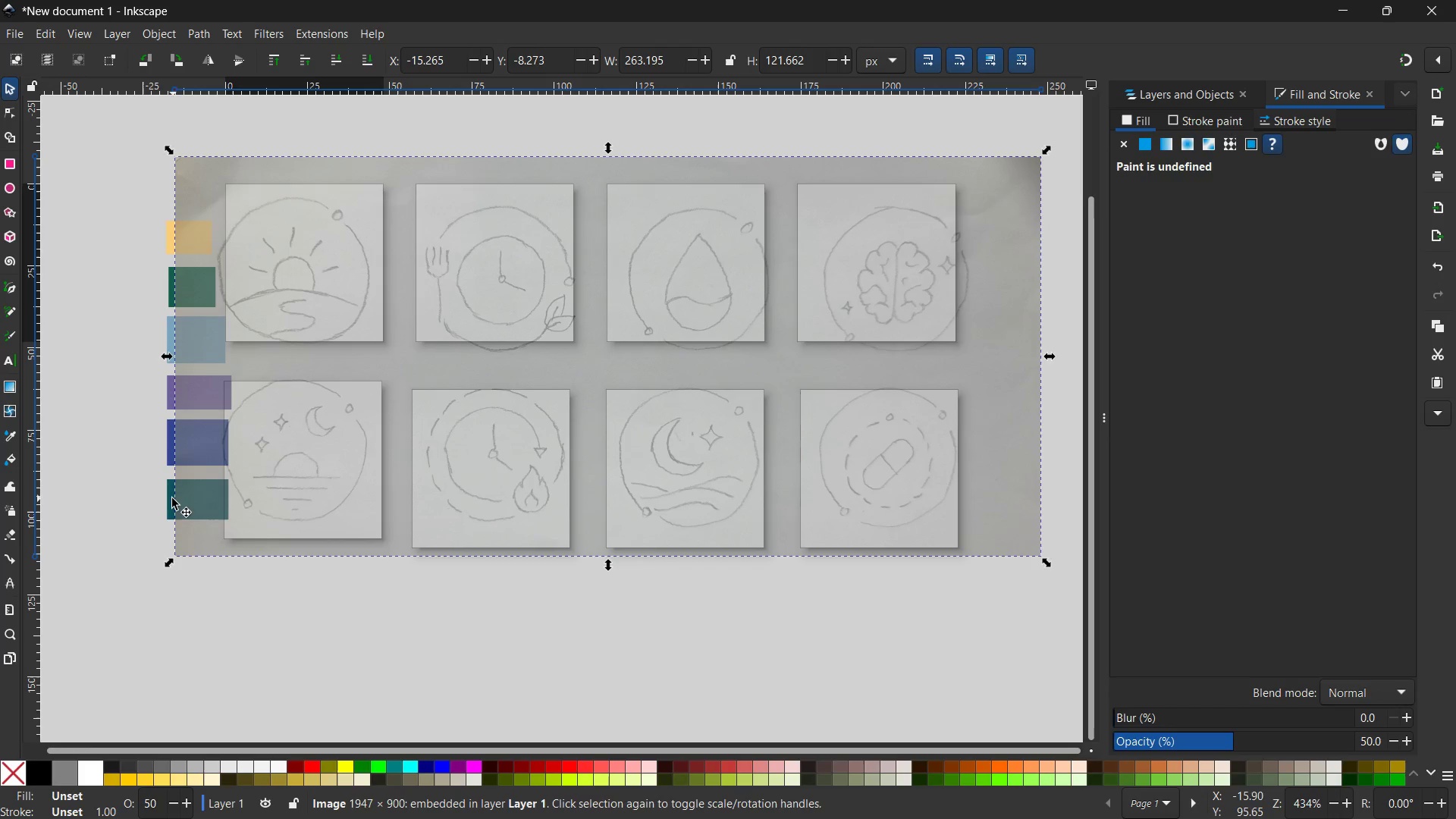 
left_click([136, 479])
 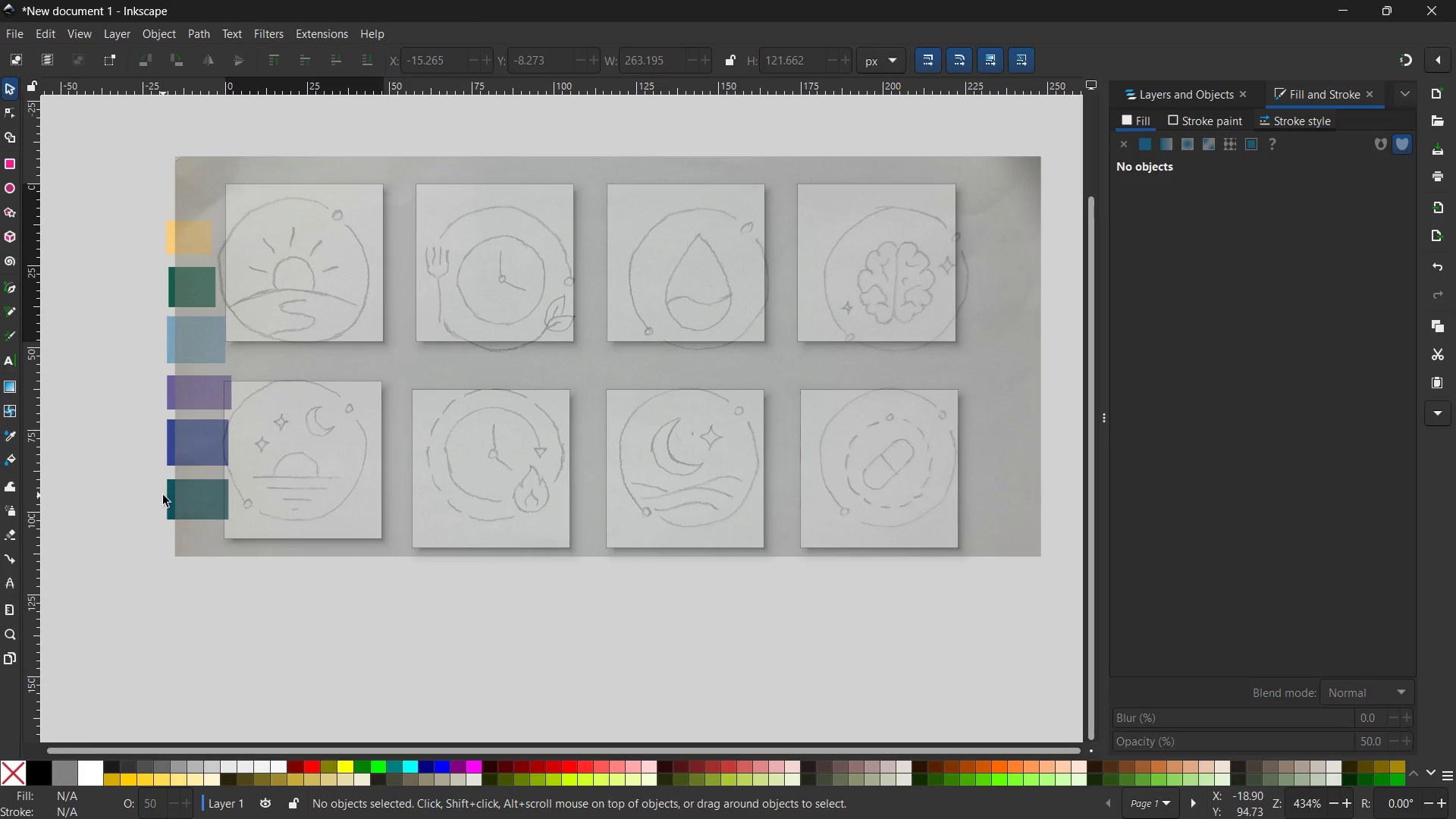 
left_click([169, 499])
 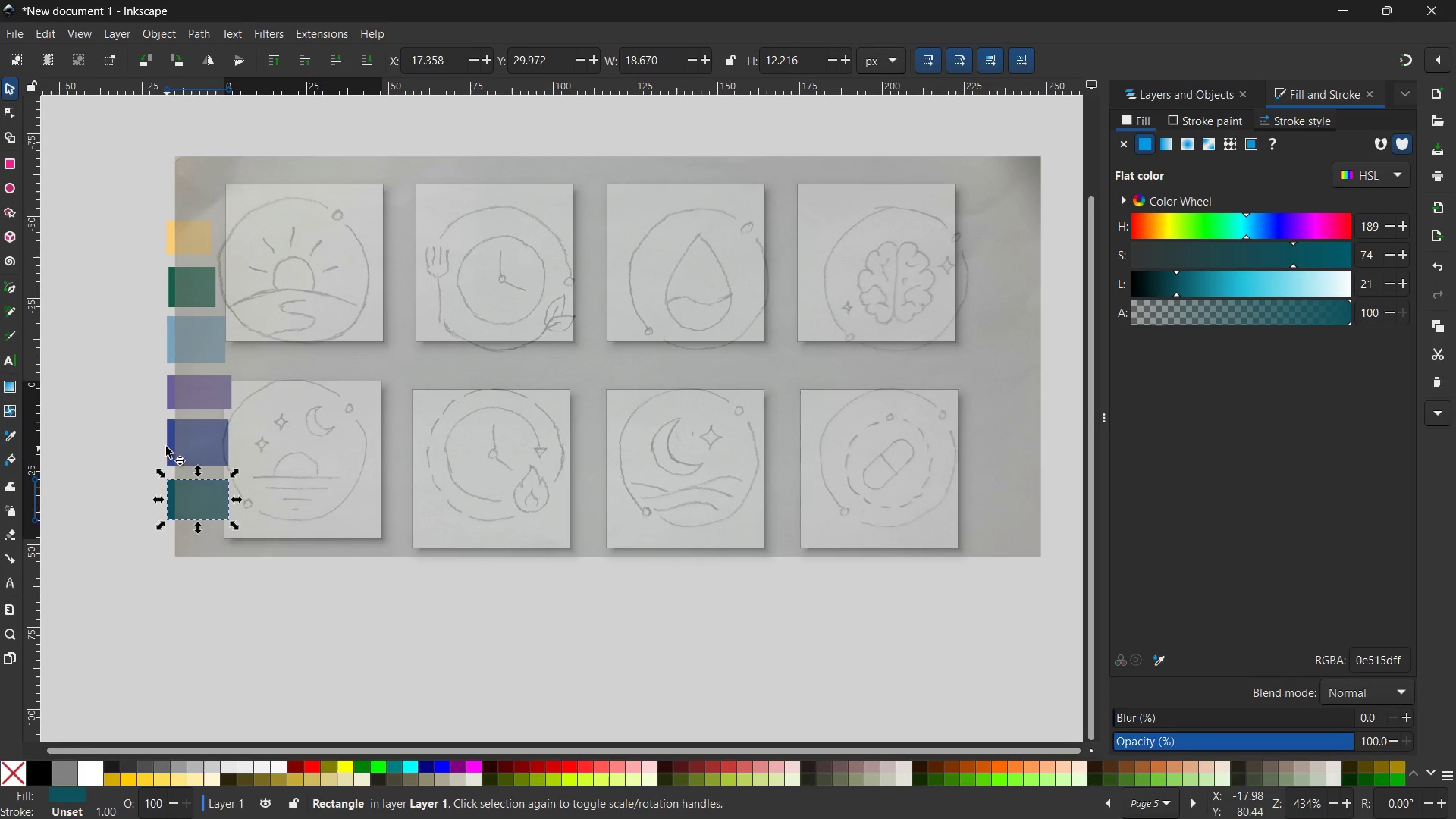 
hold_key(key=ShiftLeft, duration=5.97)
left_click([166, 441])
 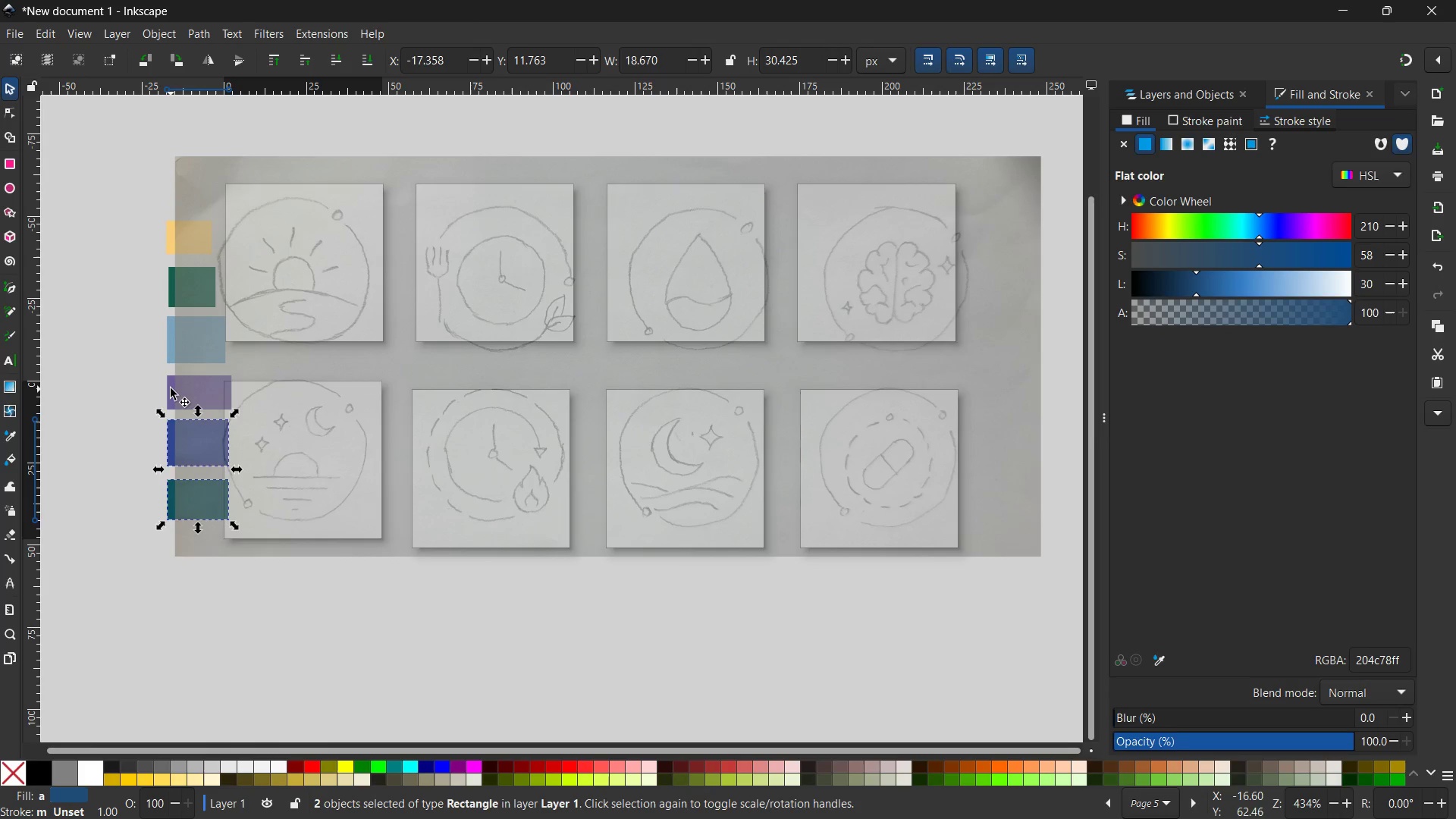 
left_click([171, 388])
 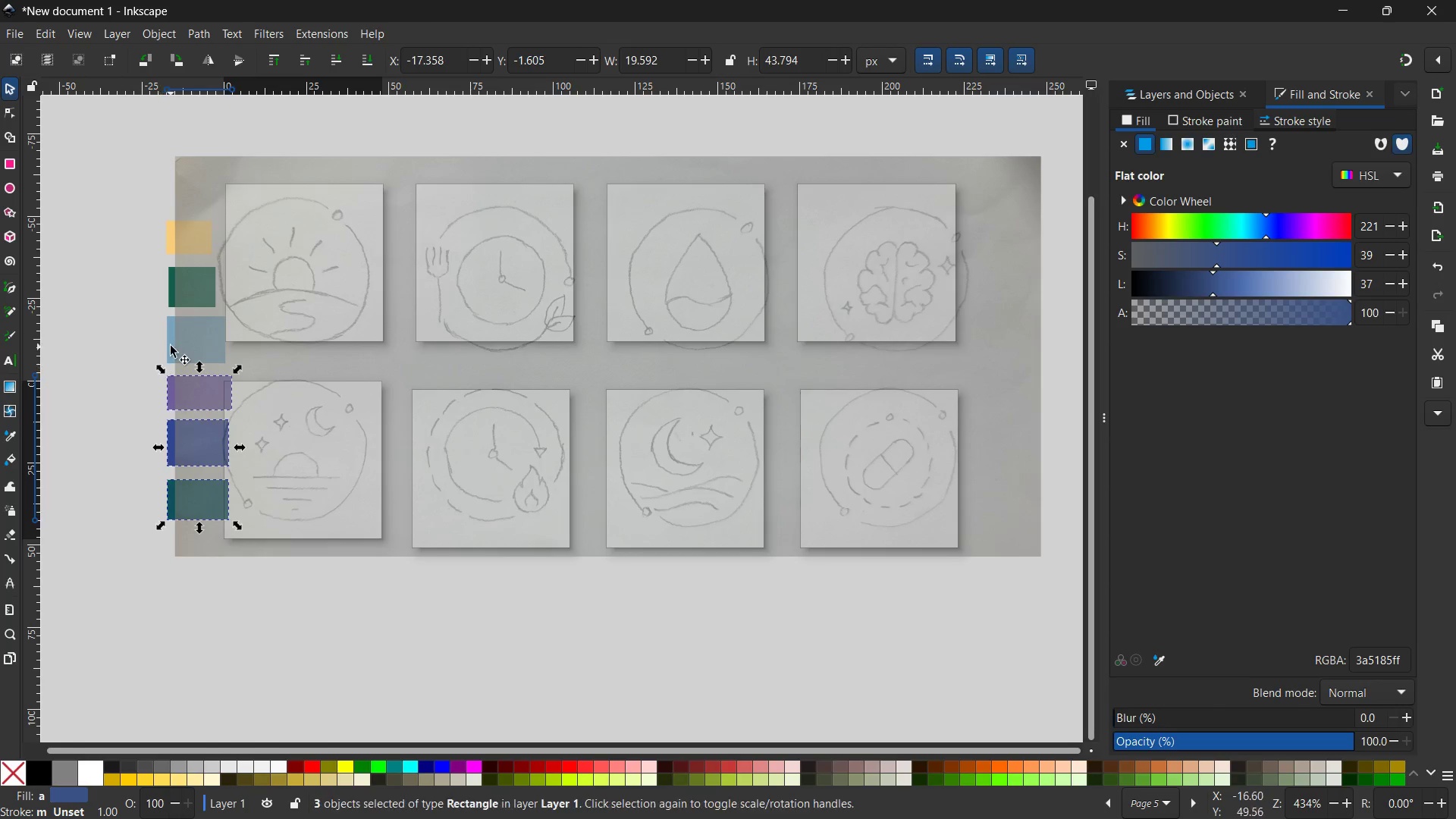 
left_click([172, 345])
 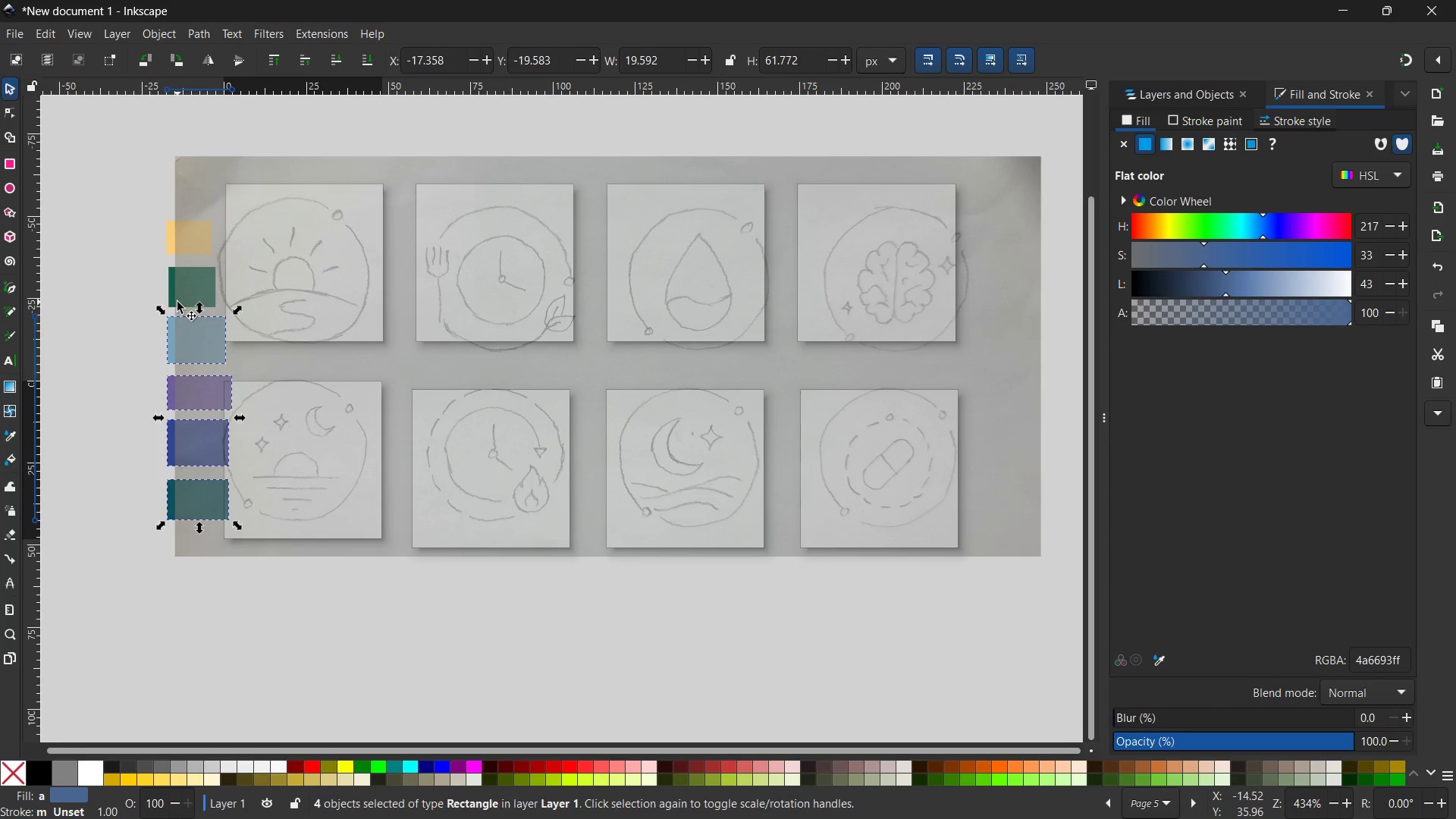 
left_click([173, 300])
 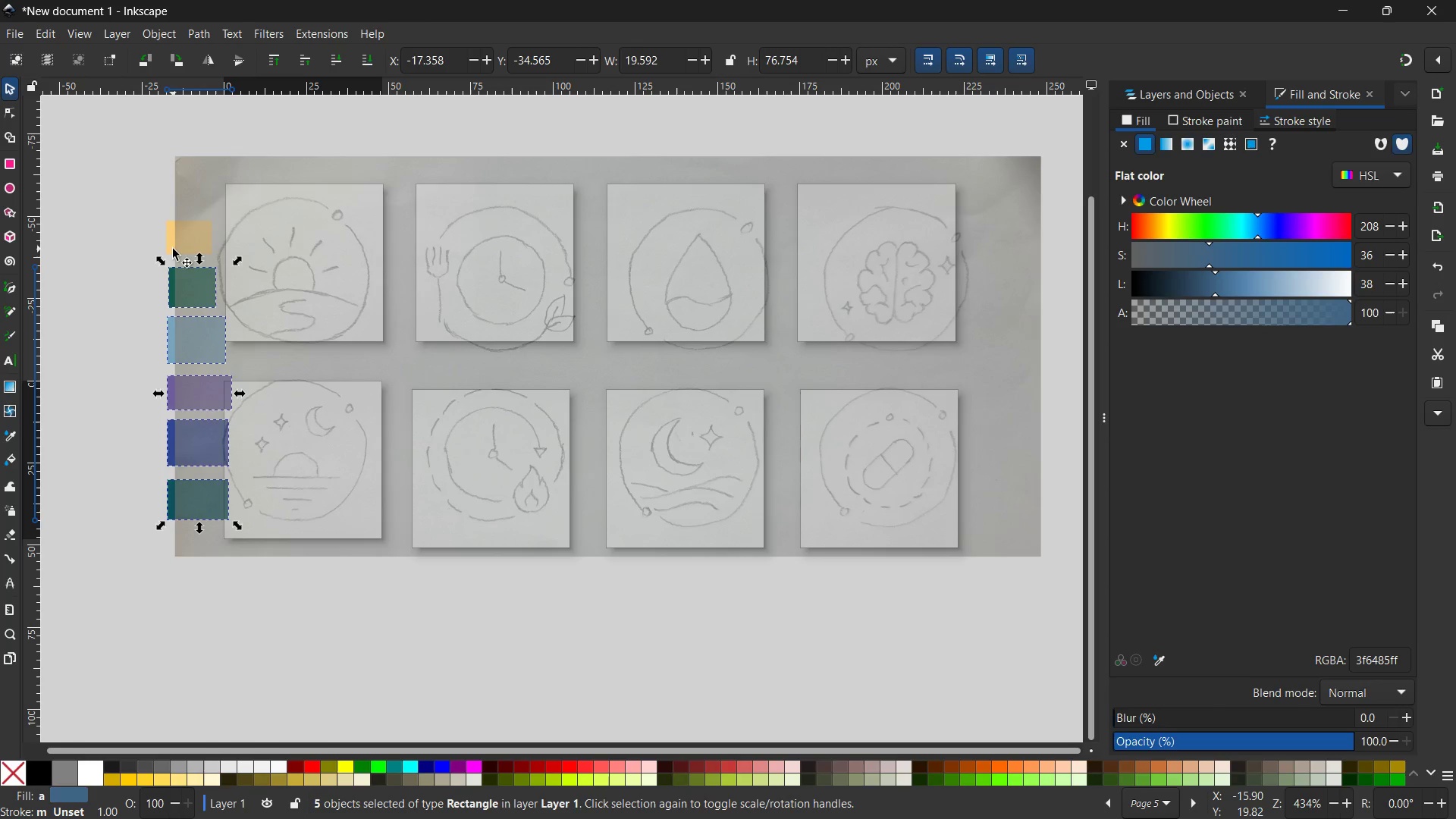 
left_click([173, 246])
 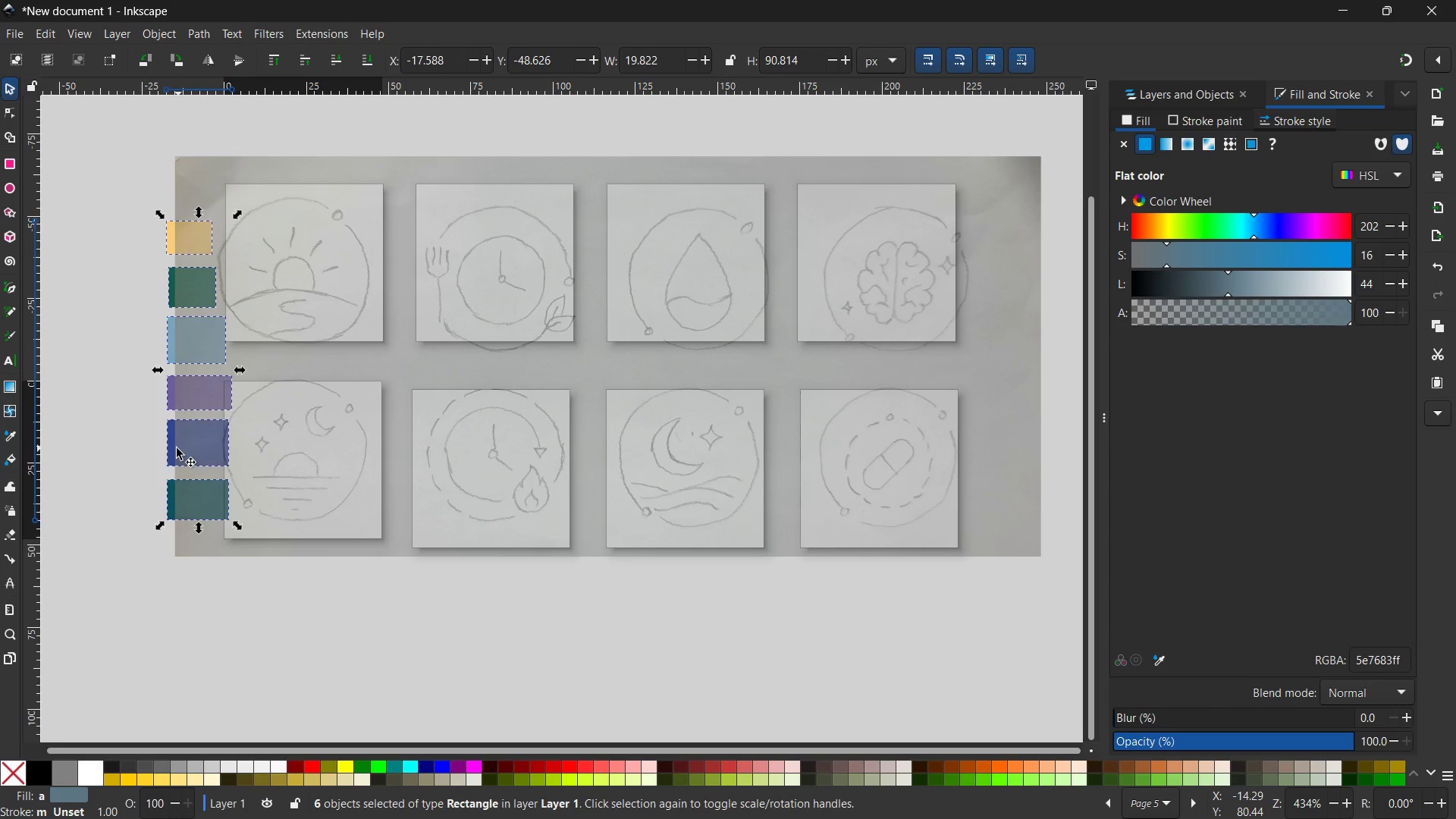 
left_click_drag(start_coordinate=[171, 448], to_coordinate=[89, 435])
 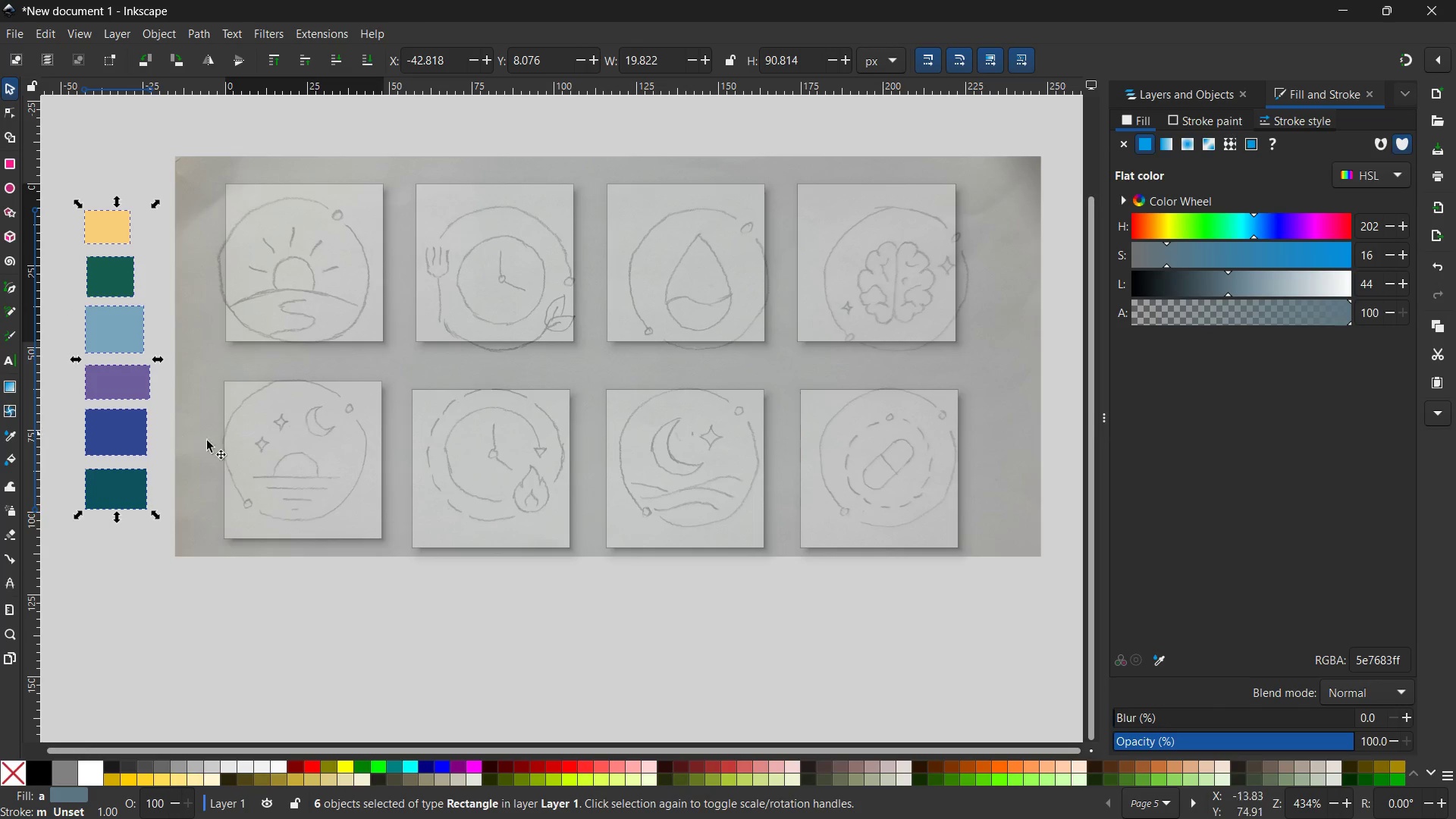 
left_click([373, 563])
 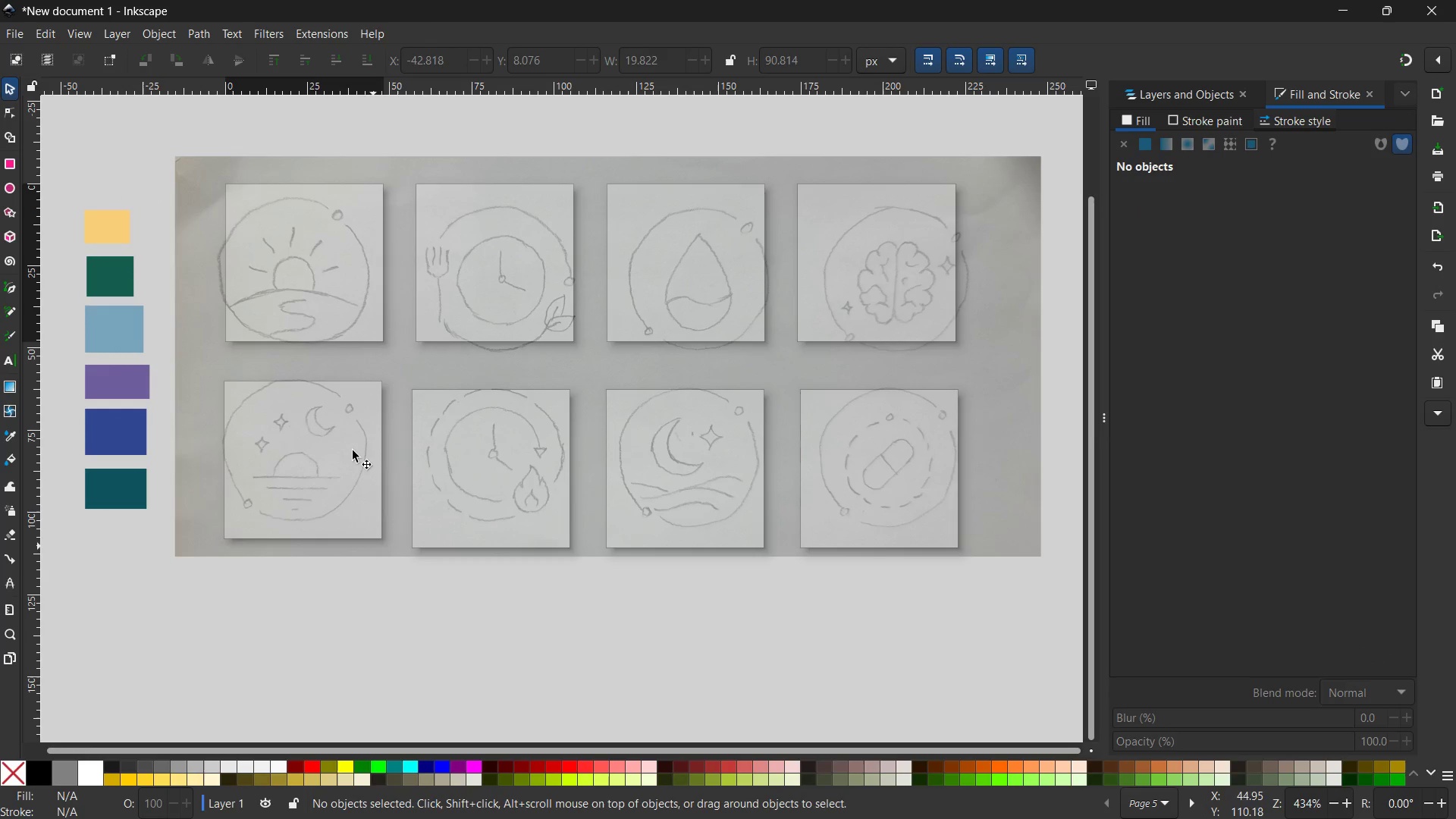 
double_click([350, 437])
 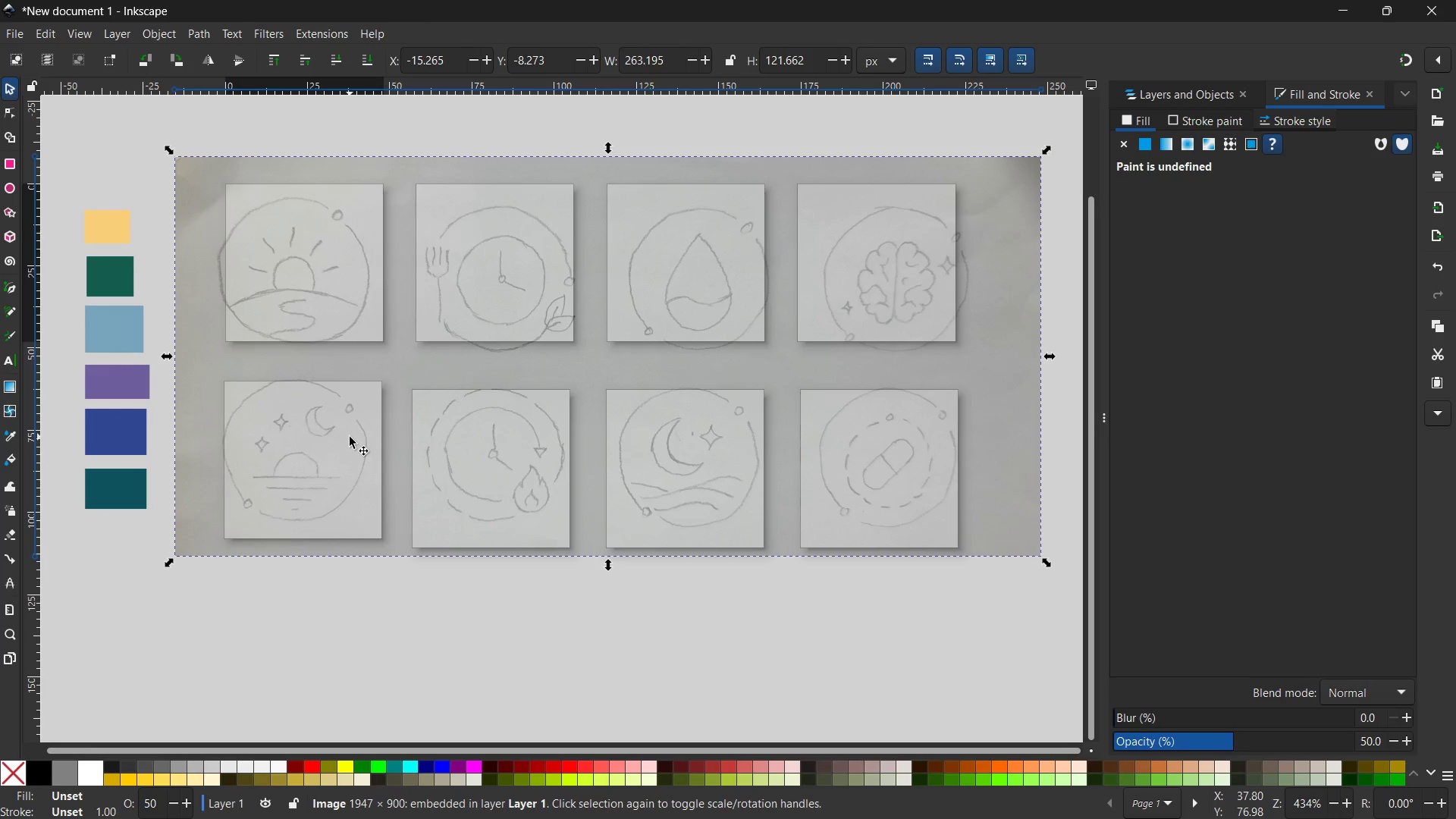 
key(Control+Equal)
 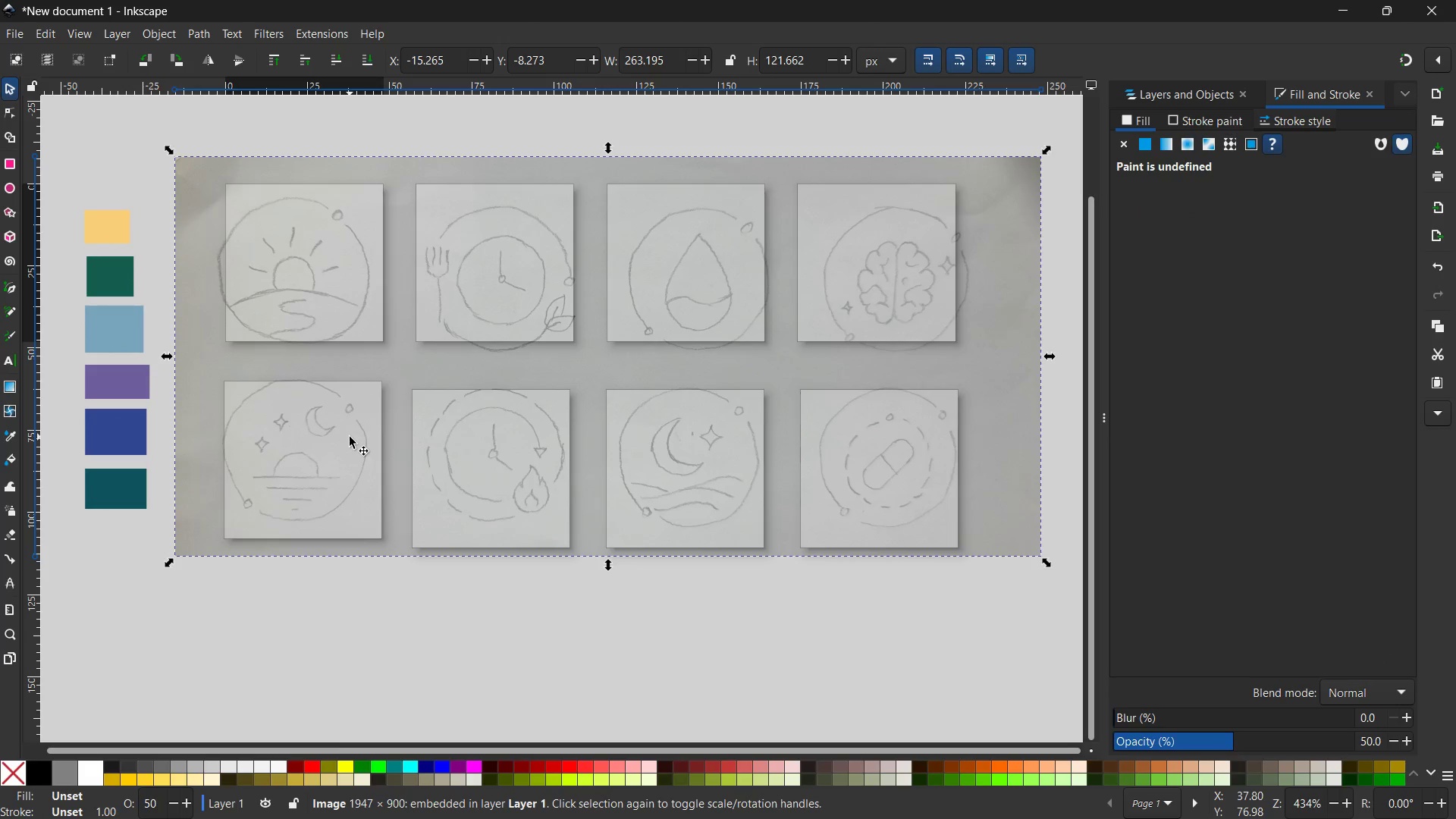 
key(Control+Equal)
 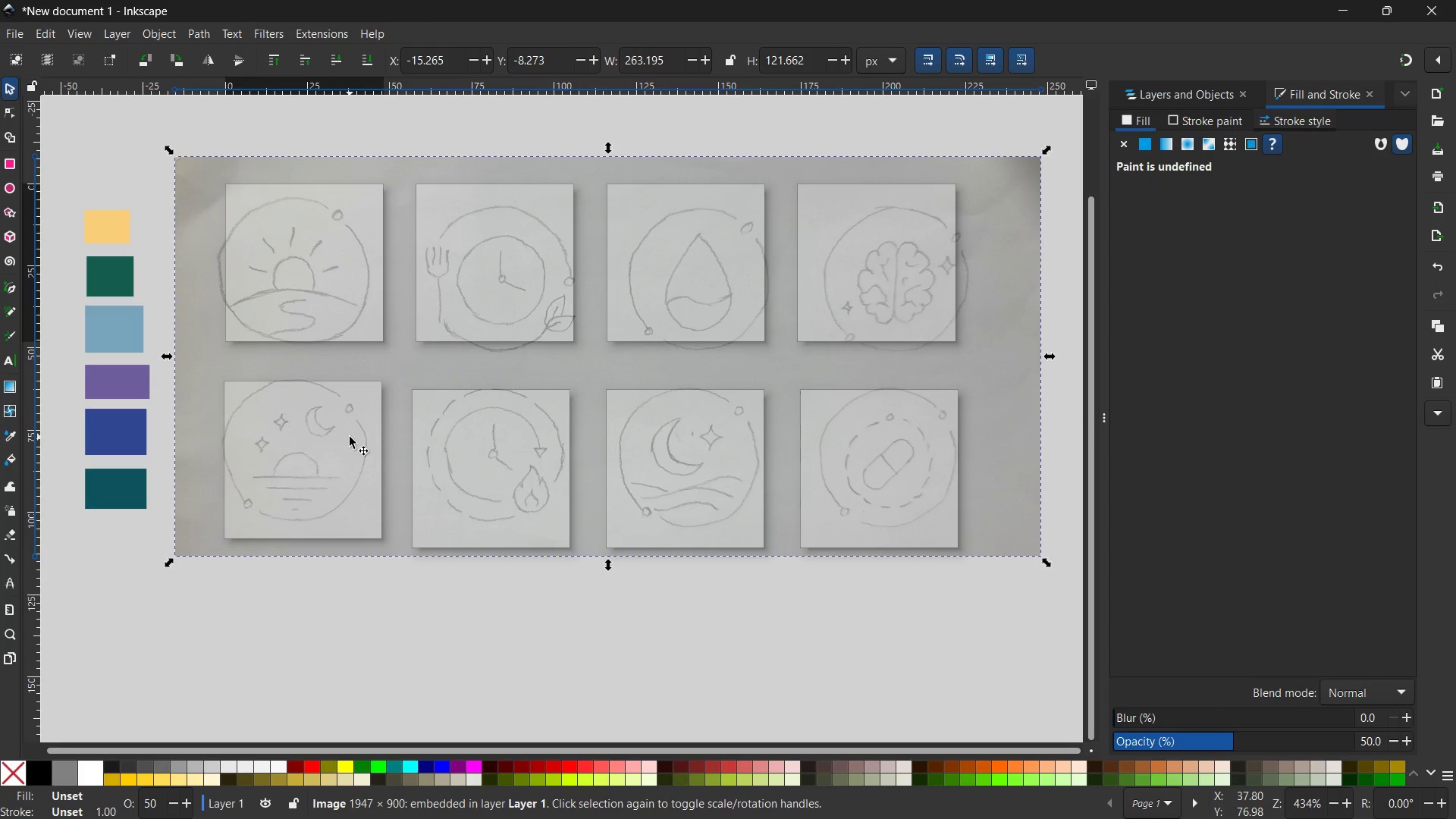 
hold_key(key=ControlLeft, duration=0.55)
scroll: coordinate [350, 437], scroll_direction: up, amount: 2.0
 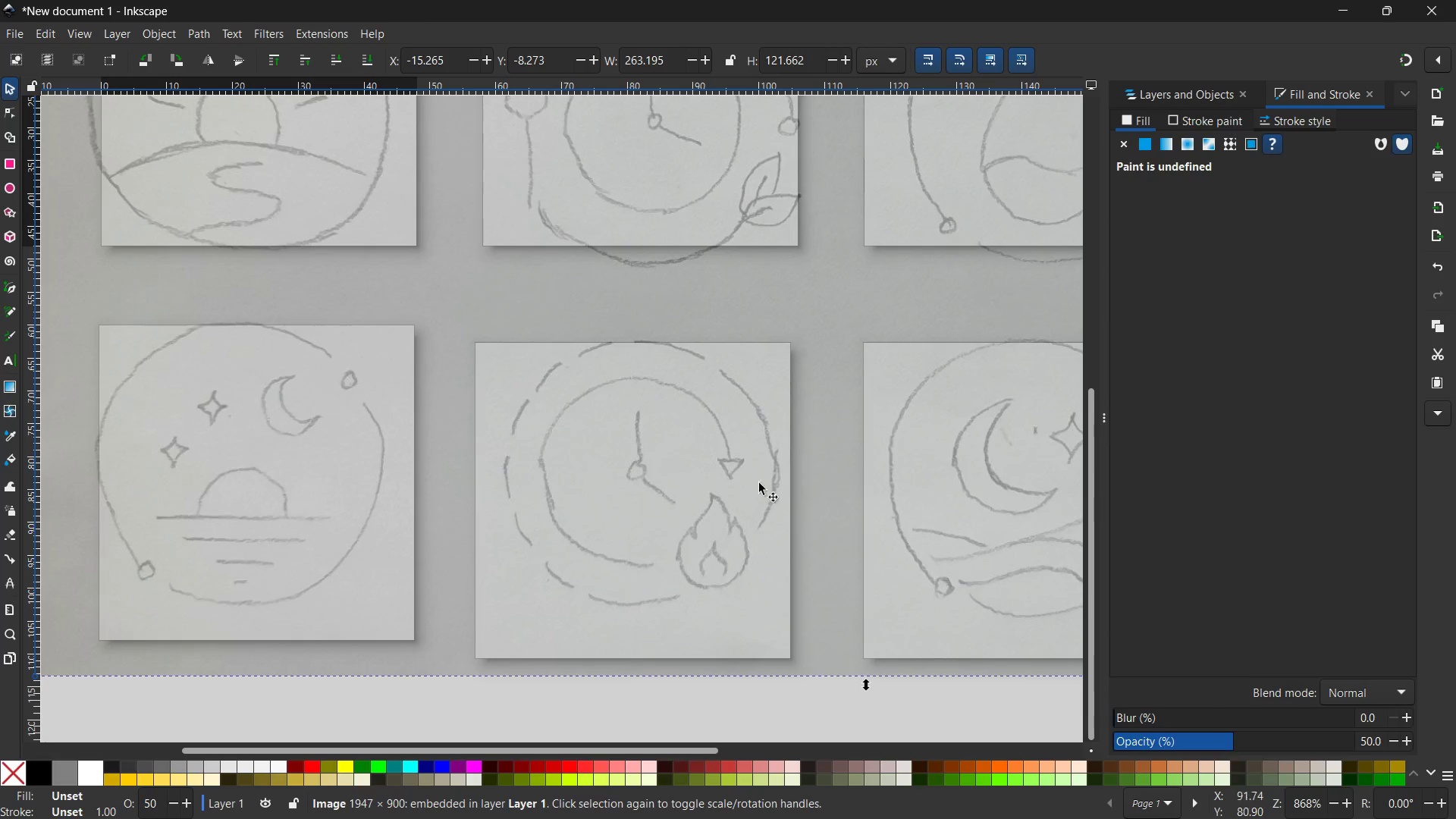 
left_click_drag(start_coordinate=[1086, 435], to_coordinate=[1094, 293])
 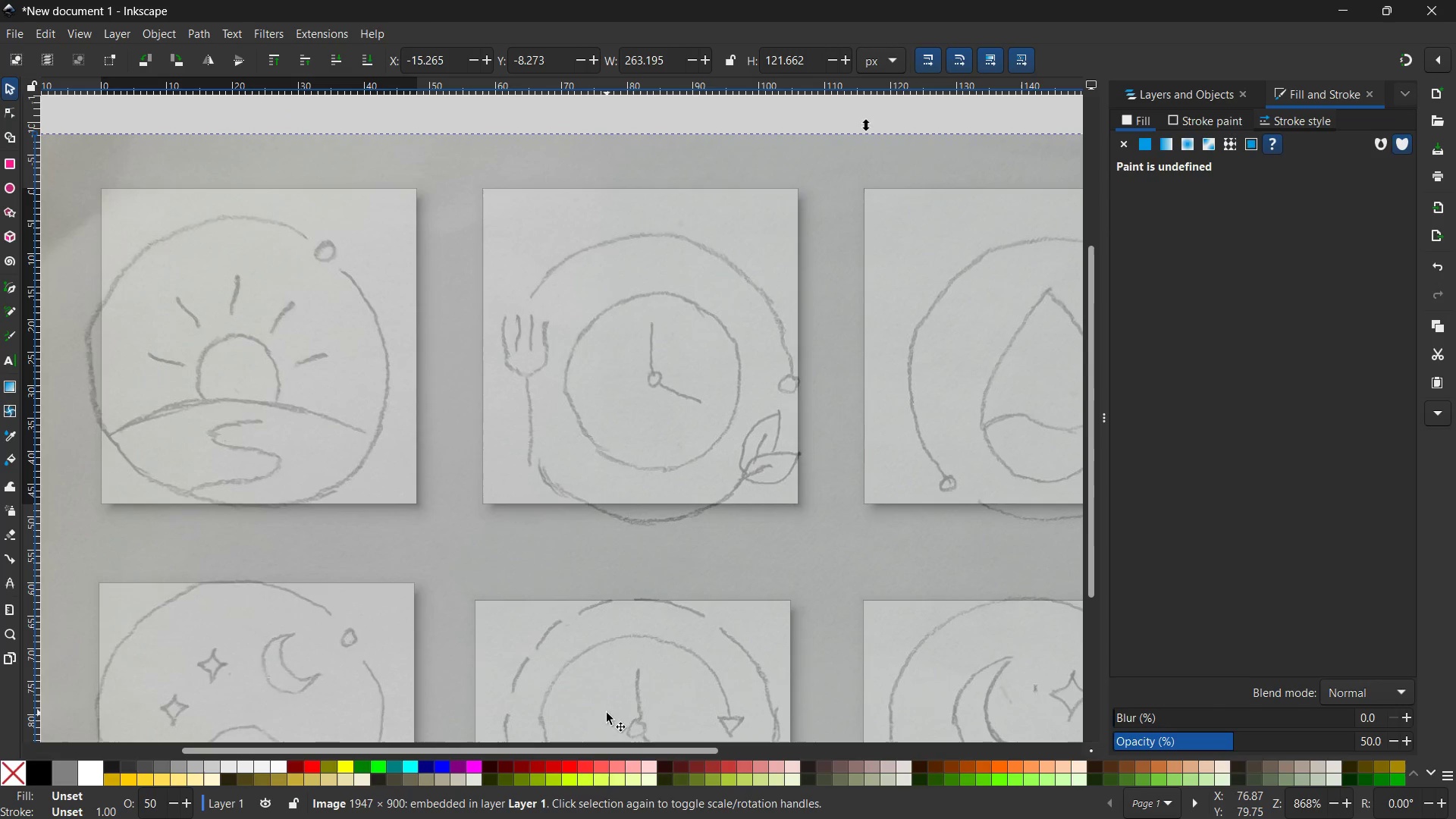 
key(Control+Equal)
 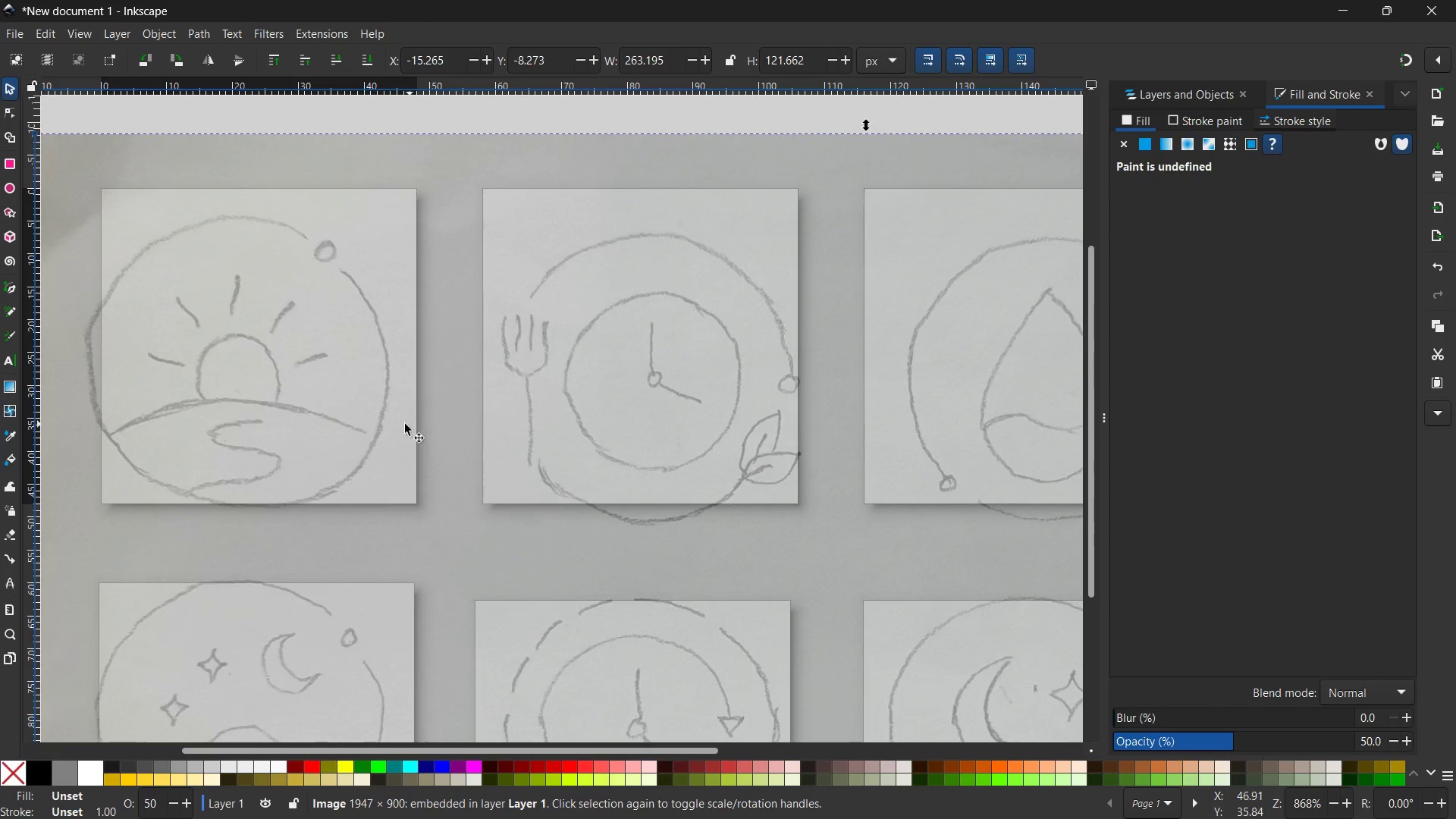 
hold_key(key=ControlLeft, duration=1.11)
scroll: coordinate [387, 420], scroll_direction: up, amount: 2.0
 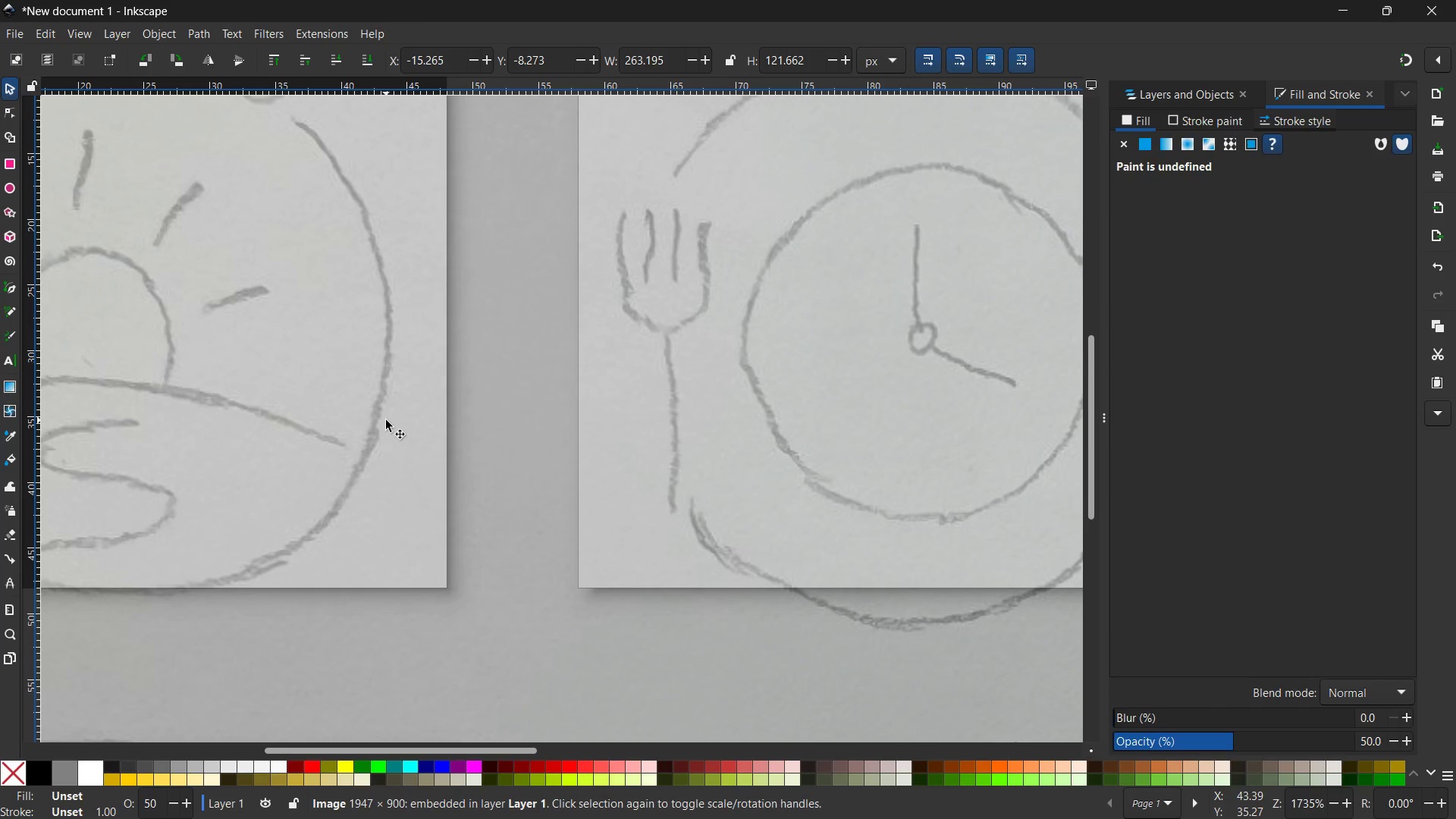 
hold_key(key=ControlLeft, duration=0.53)
scroll: coordinate [386, 420], scroll_direction: down, amount: 1.0
 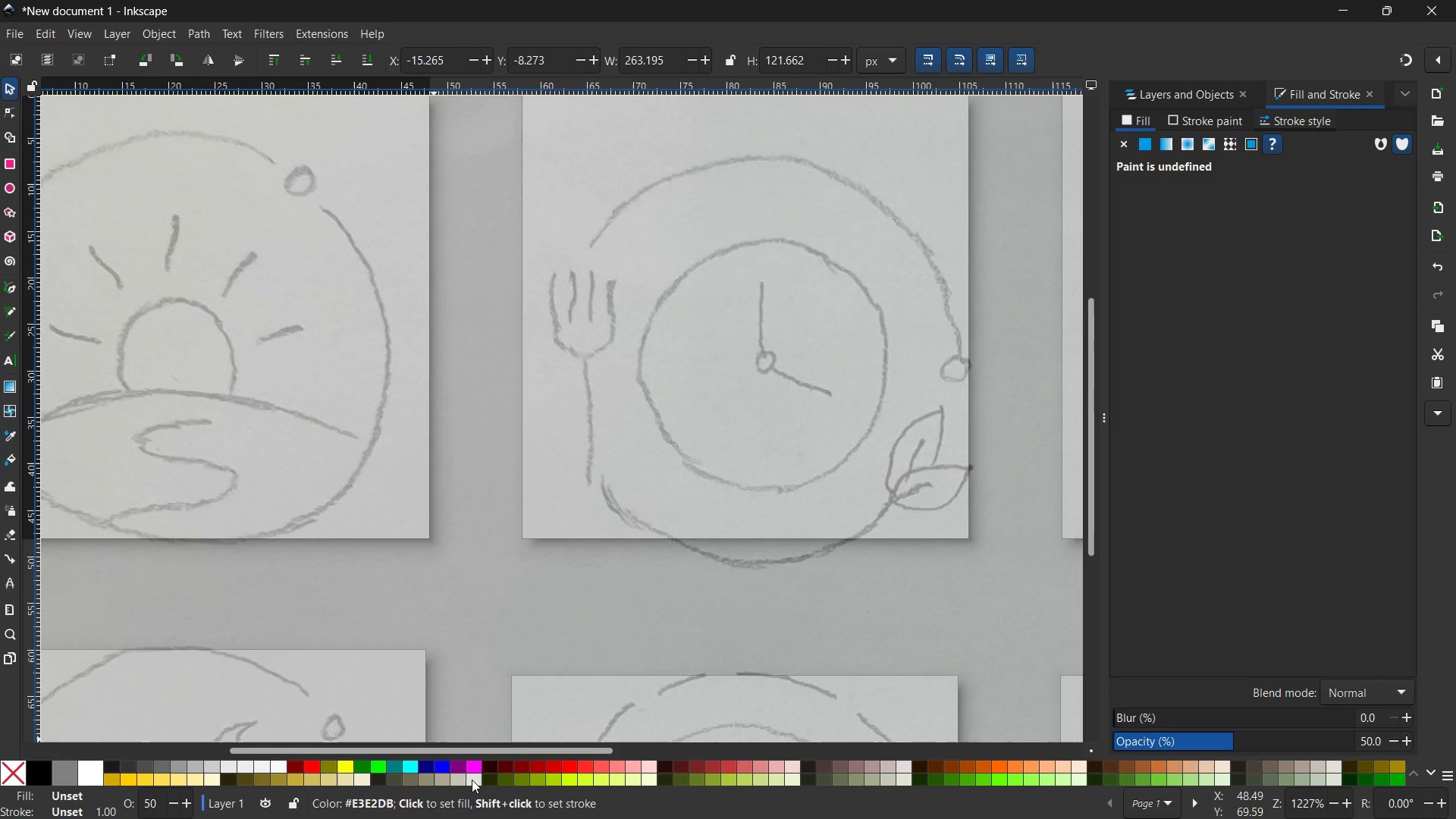 
left_click_drag(start_coordinate=[479, 747], to_coordinate=[372, 731])
 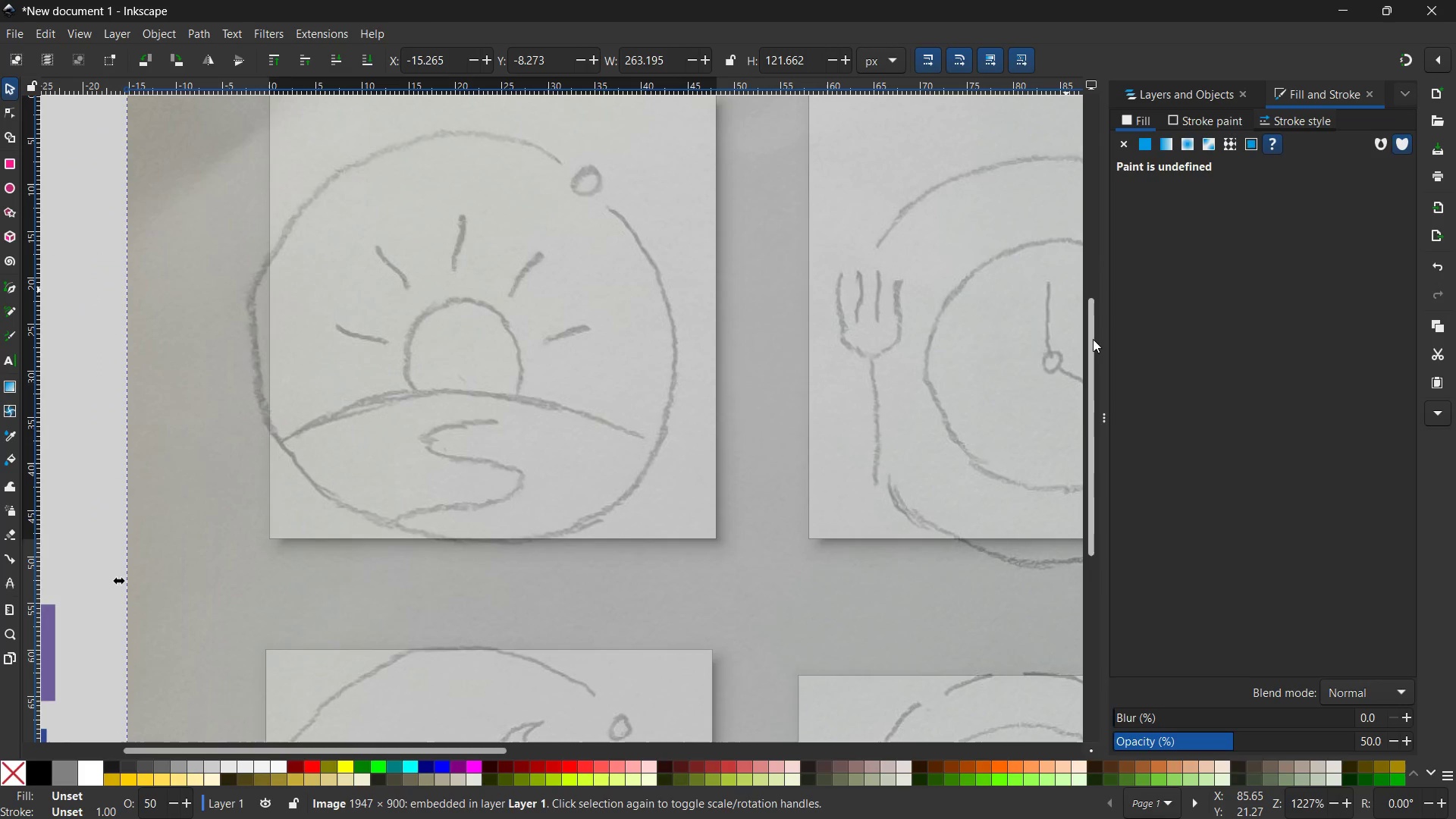 
left_click_drag(start_coordinate=[1086, 336], to_coordinate=[1088, 306])
 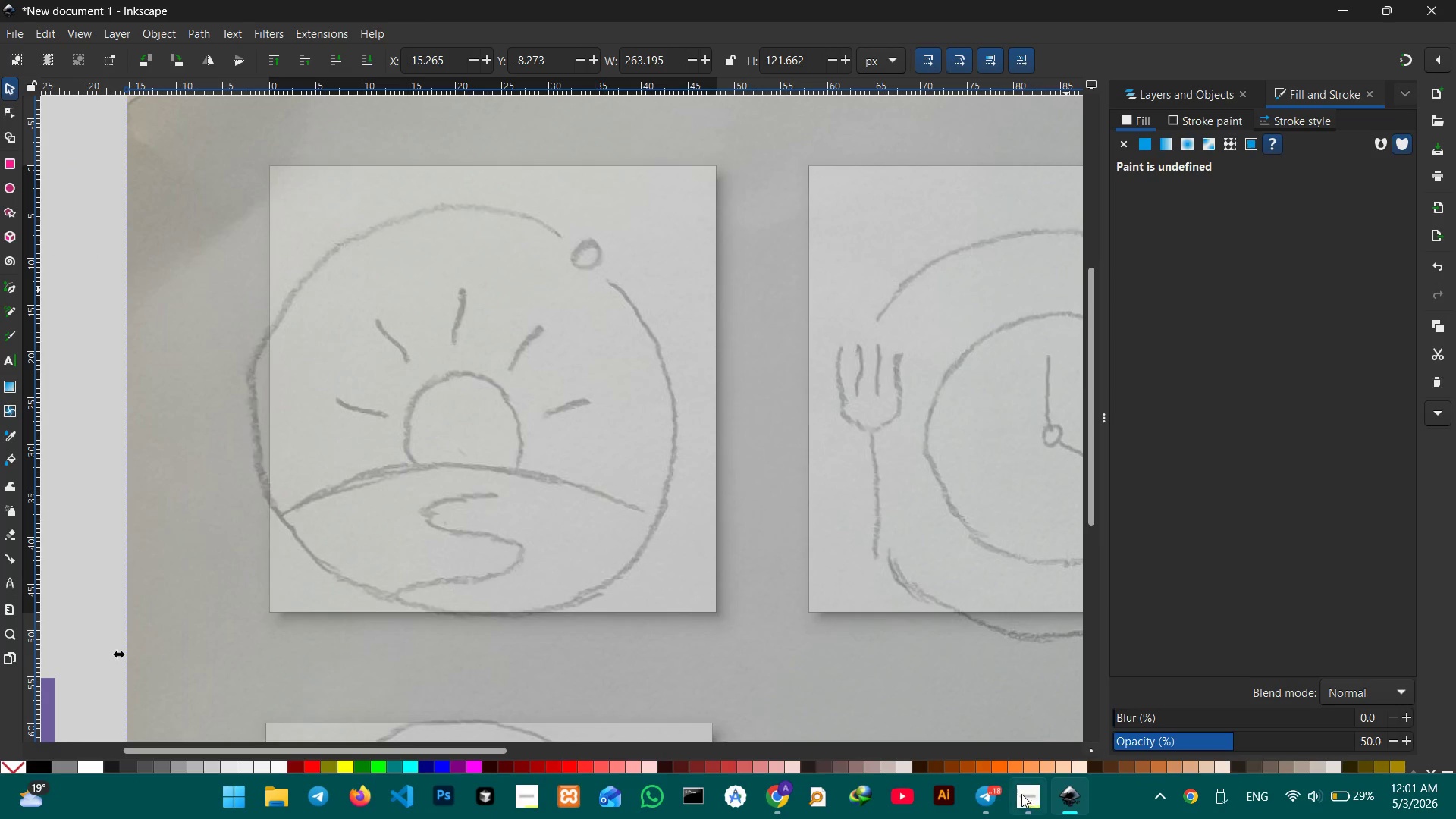 
left_click([1021, 793])